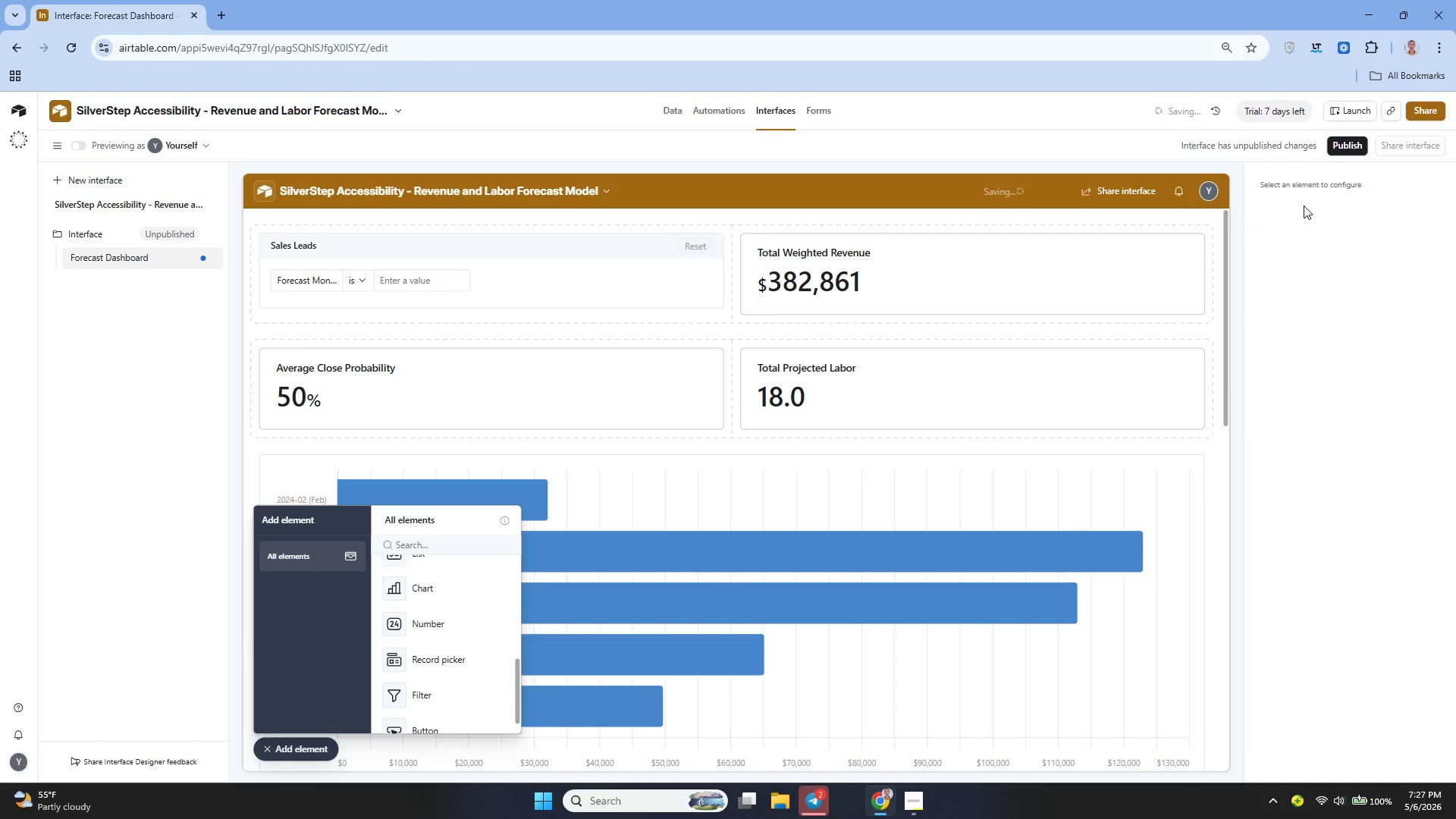 
key(Control+Z)
 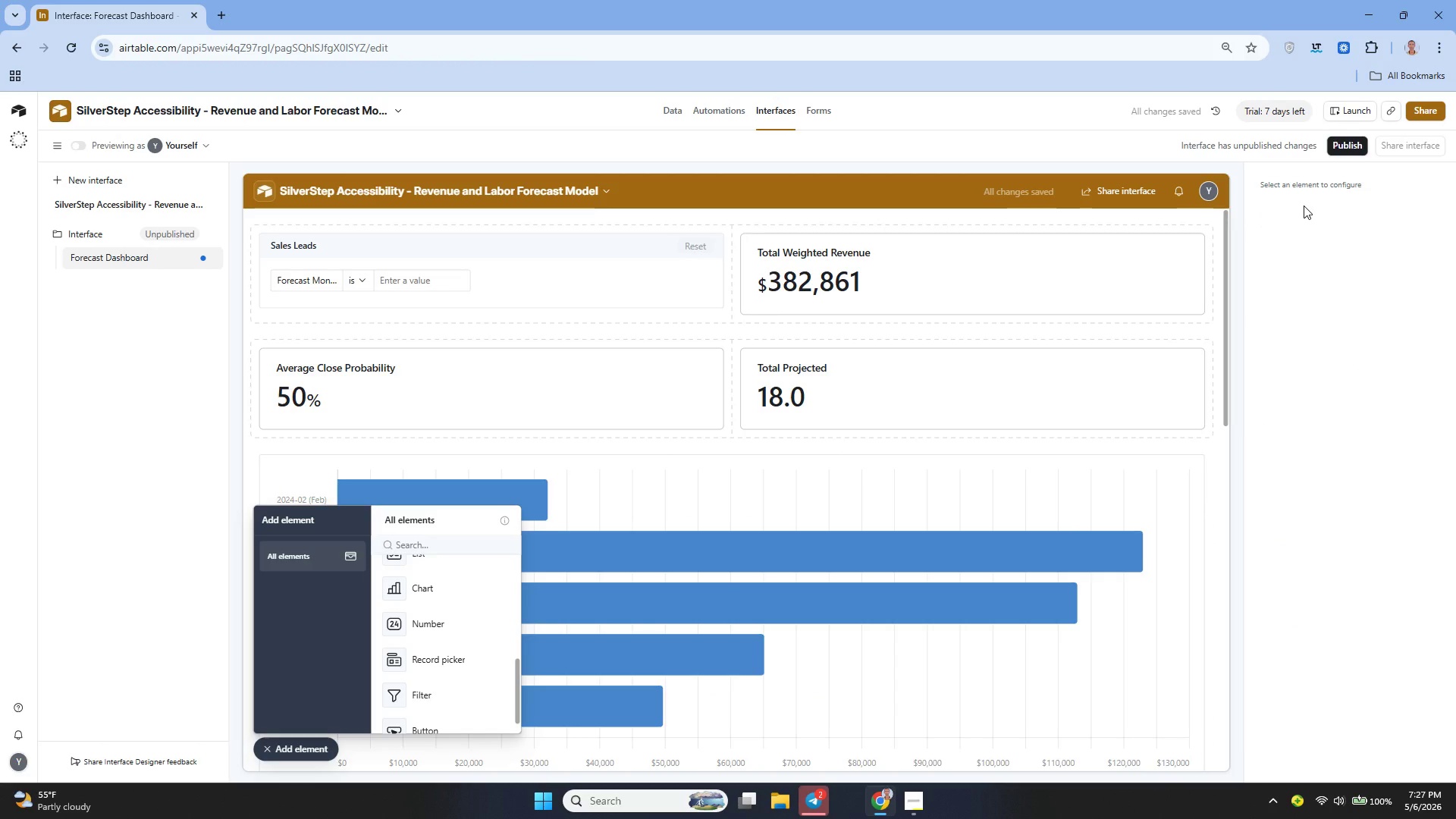 
key(Control+Z)
 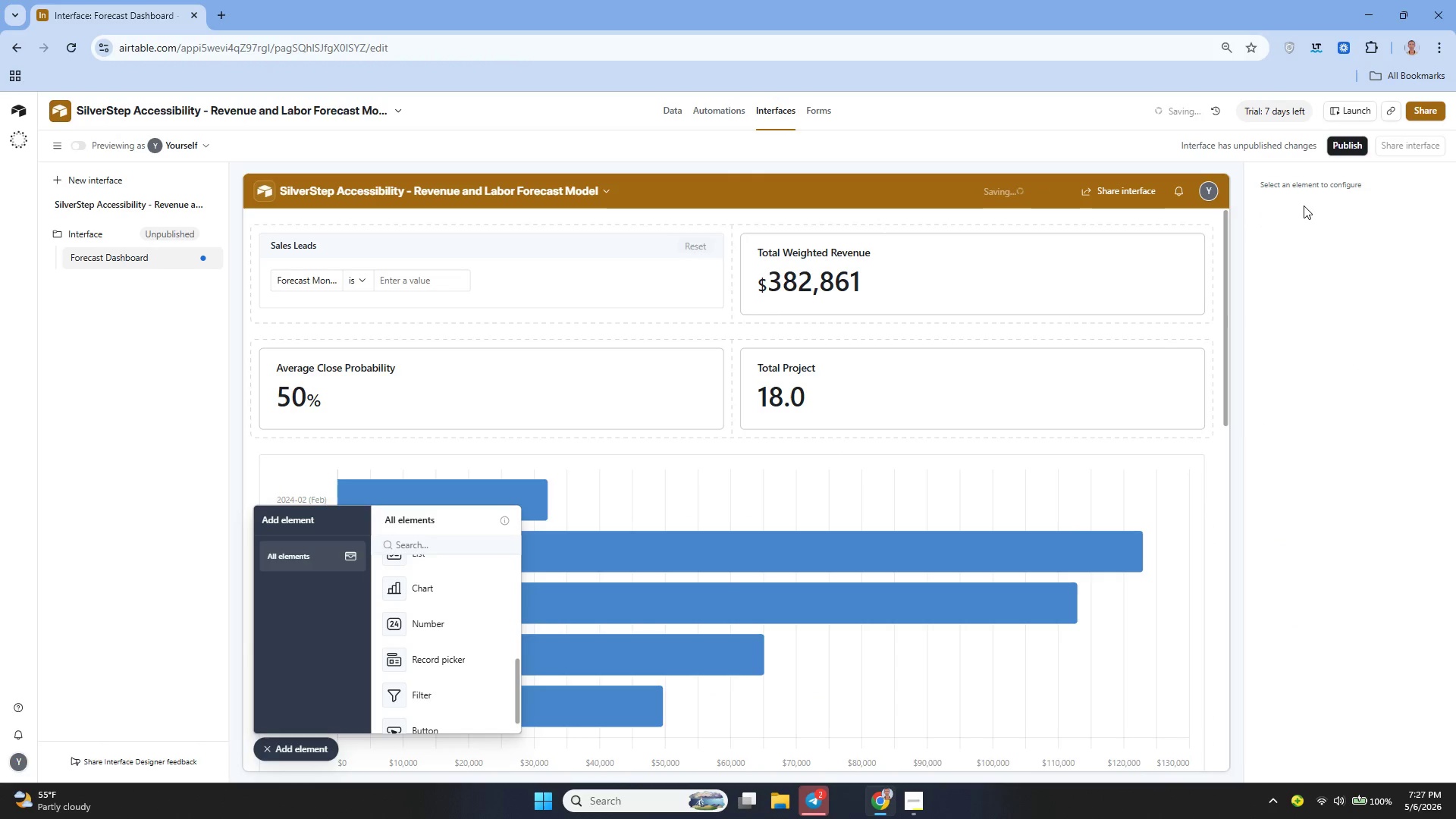 
key(Control+Z)
 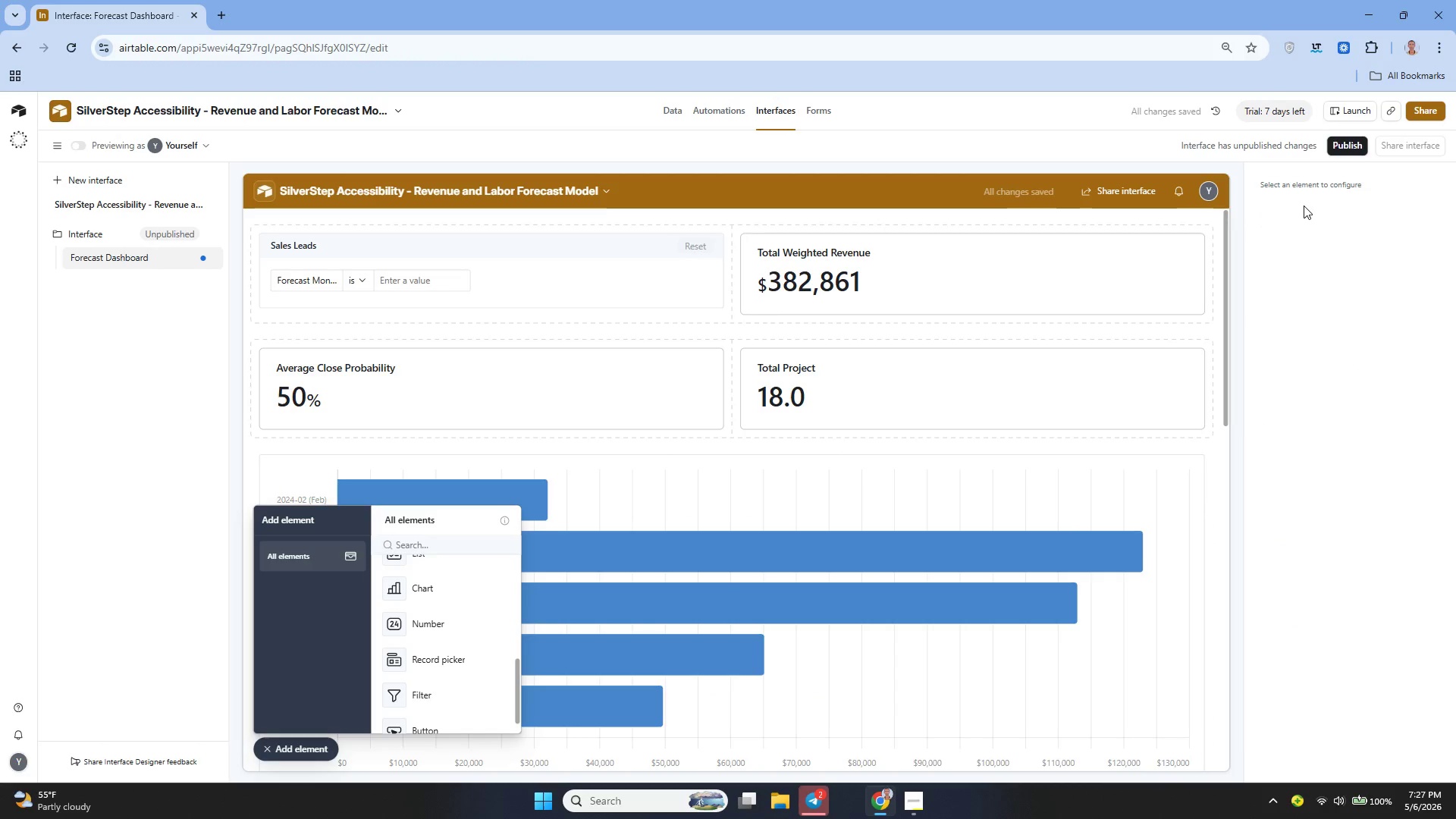 
key(Control+Z)
 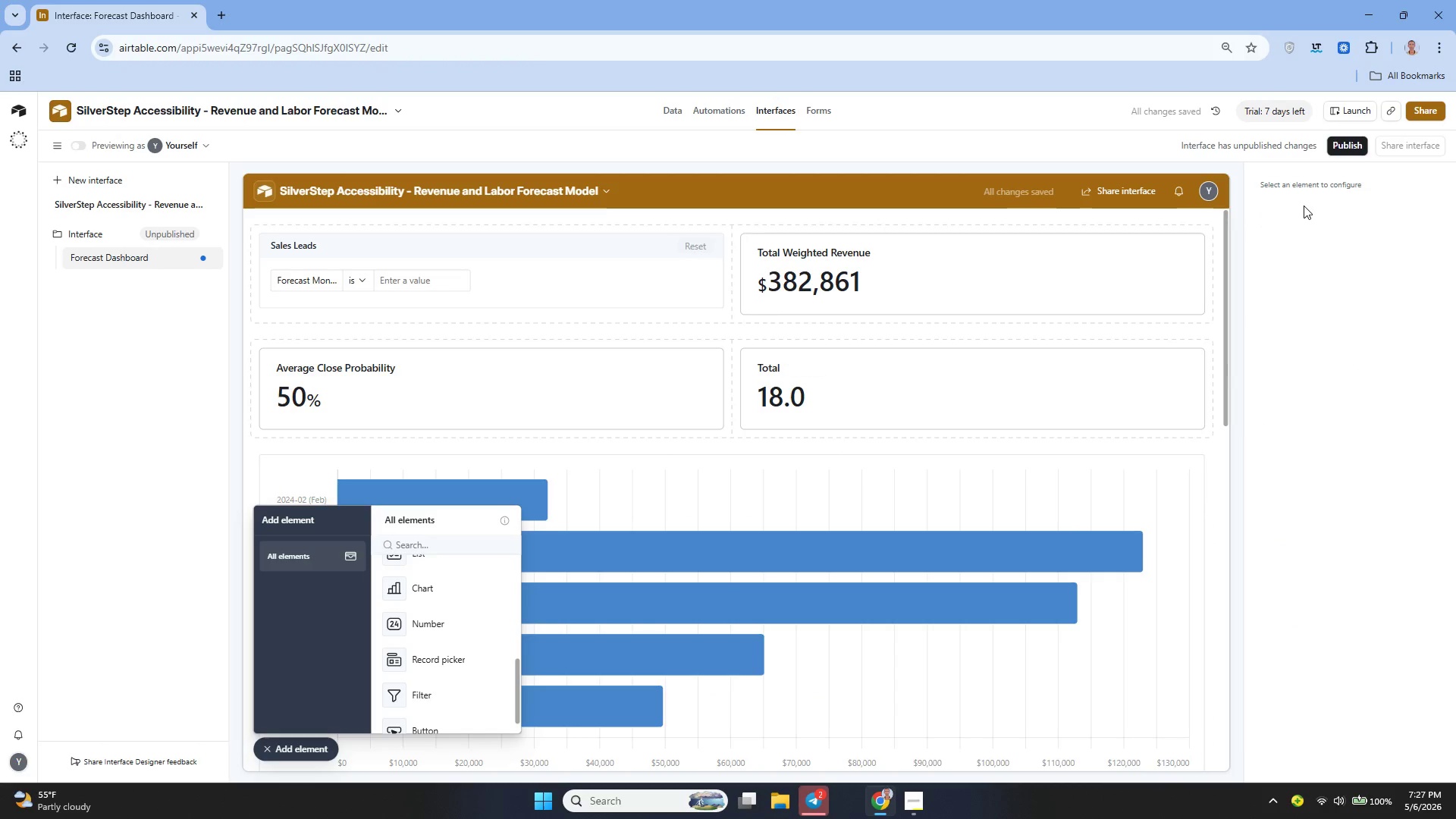 
key(Control+Z)
 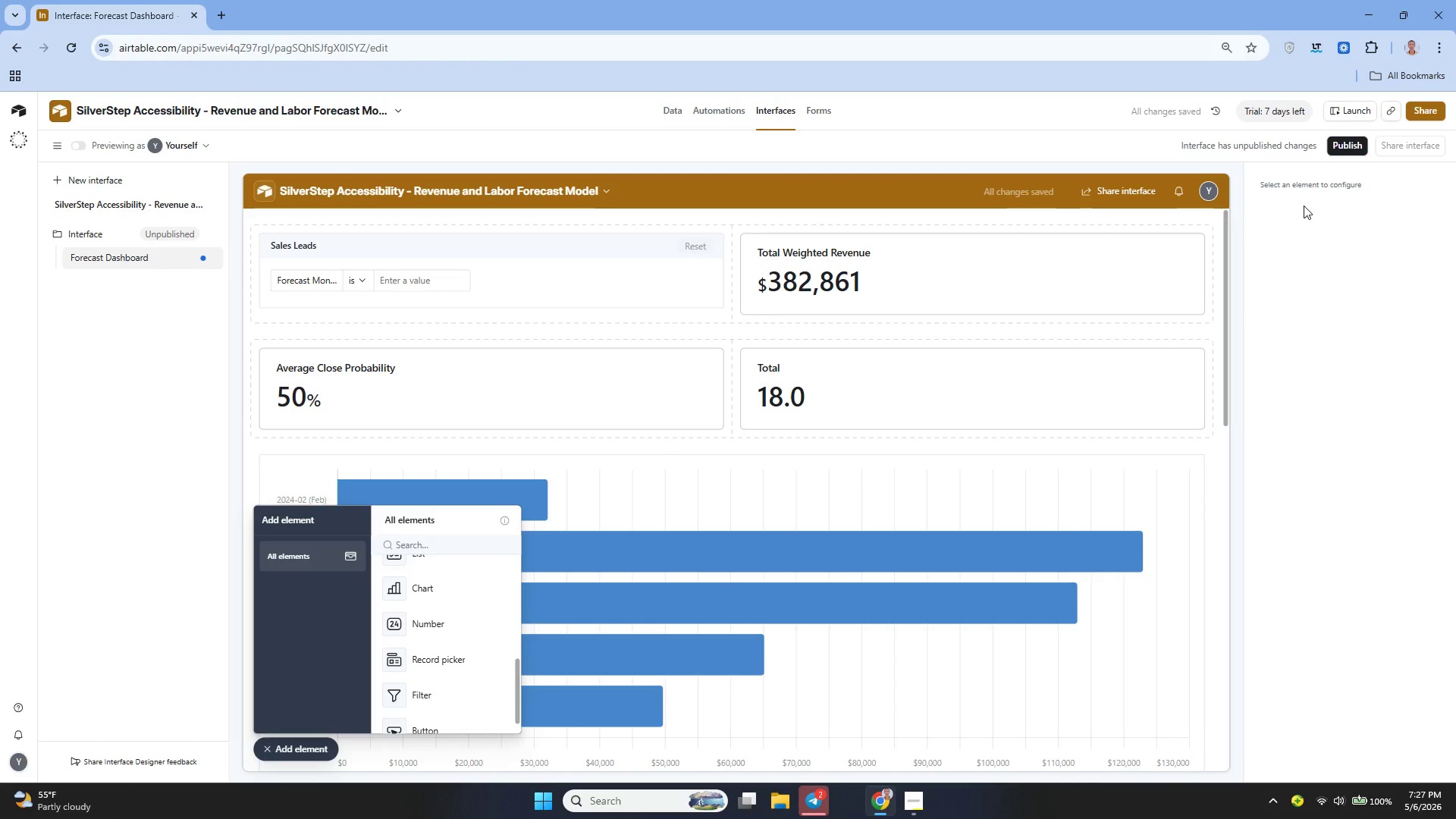 
key(Control+Z)
 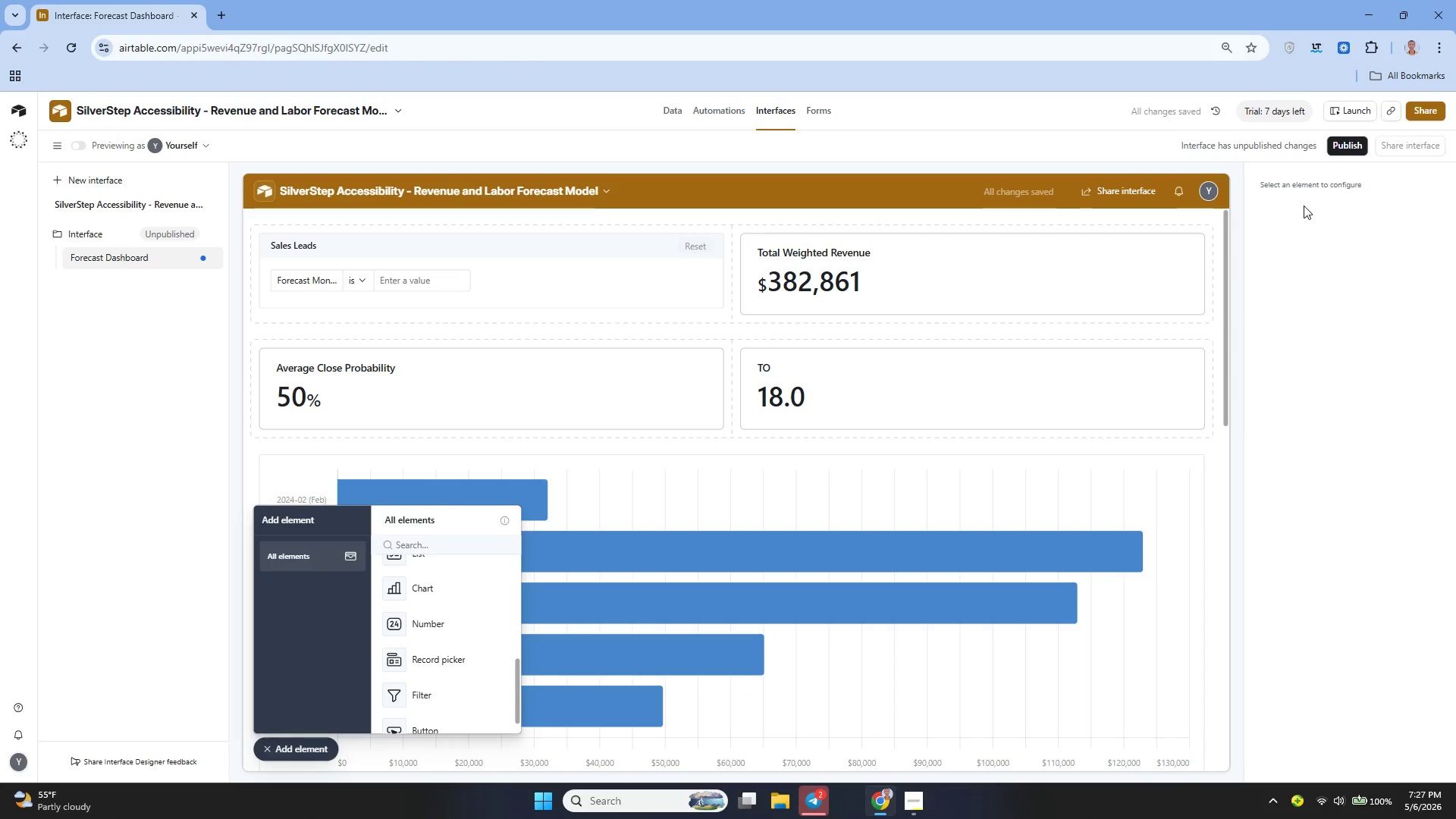 
key(Control+Z)
 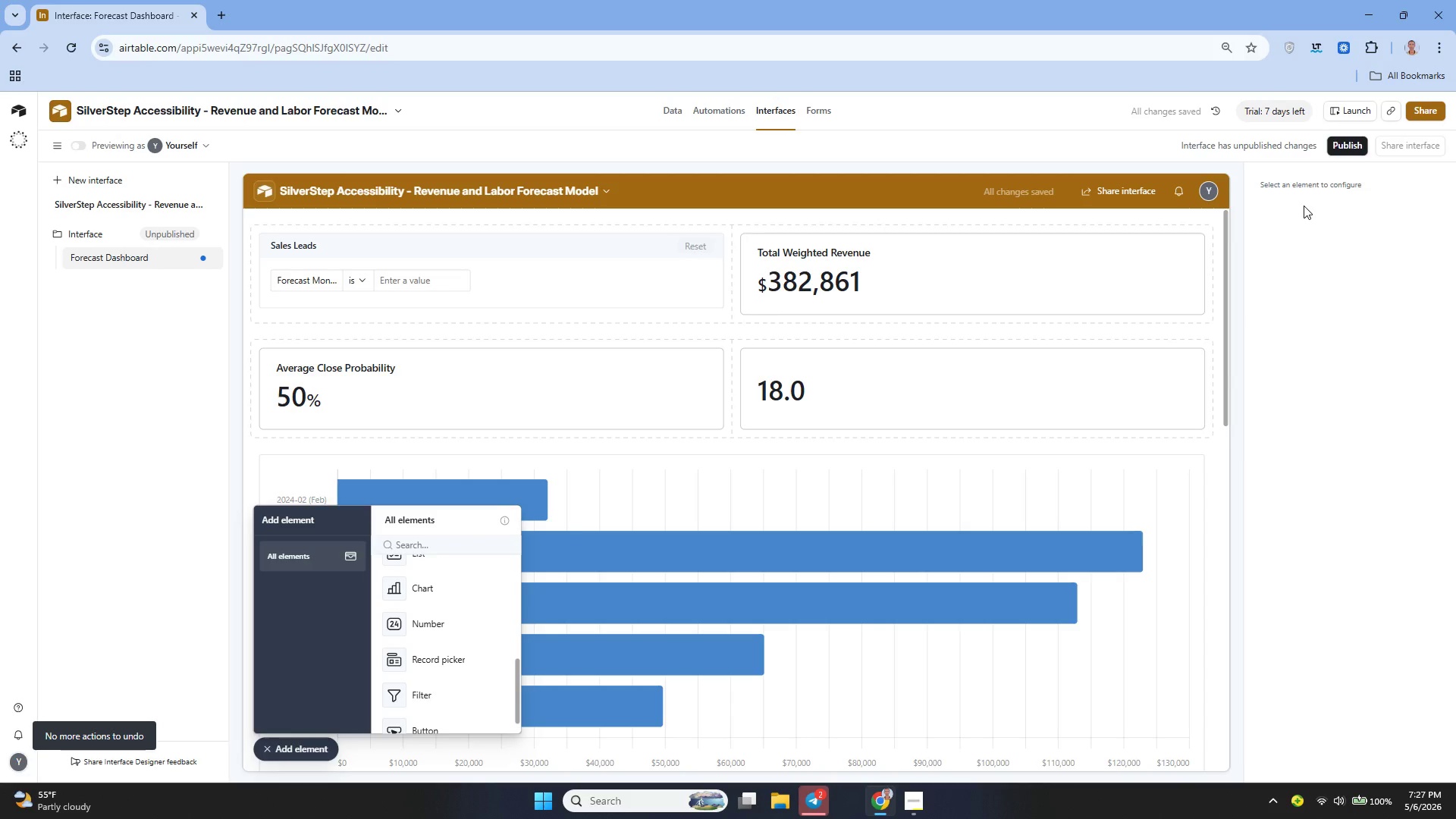 
key(Control+Z)
 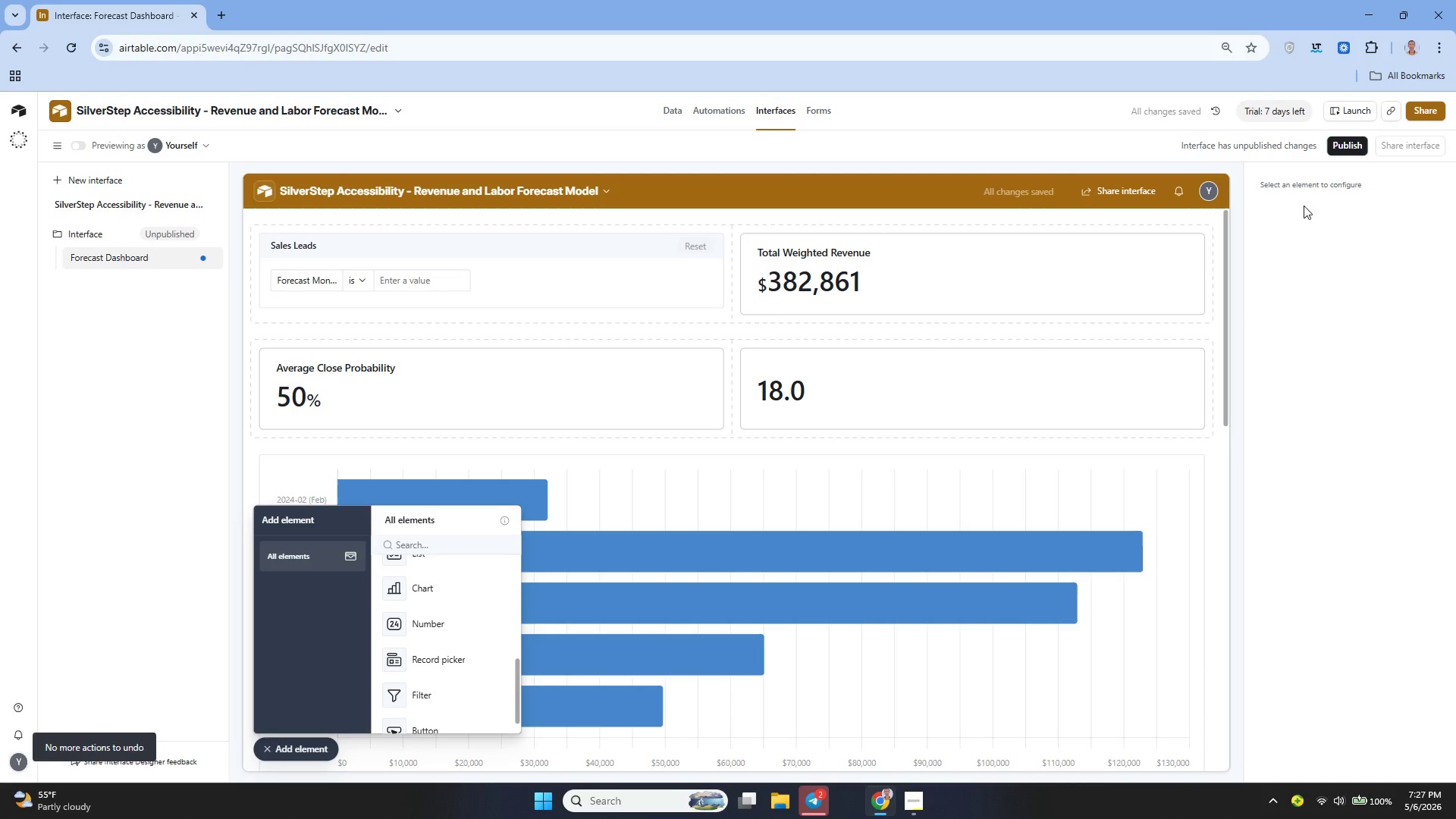 
key(Control+Z)
 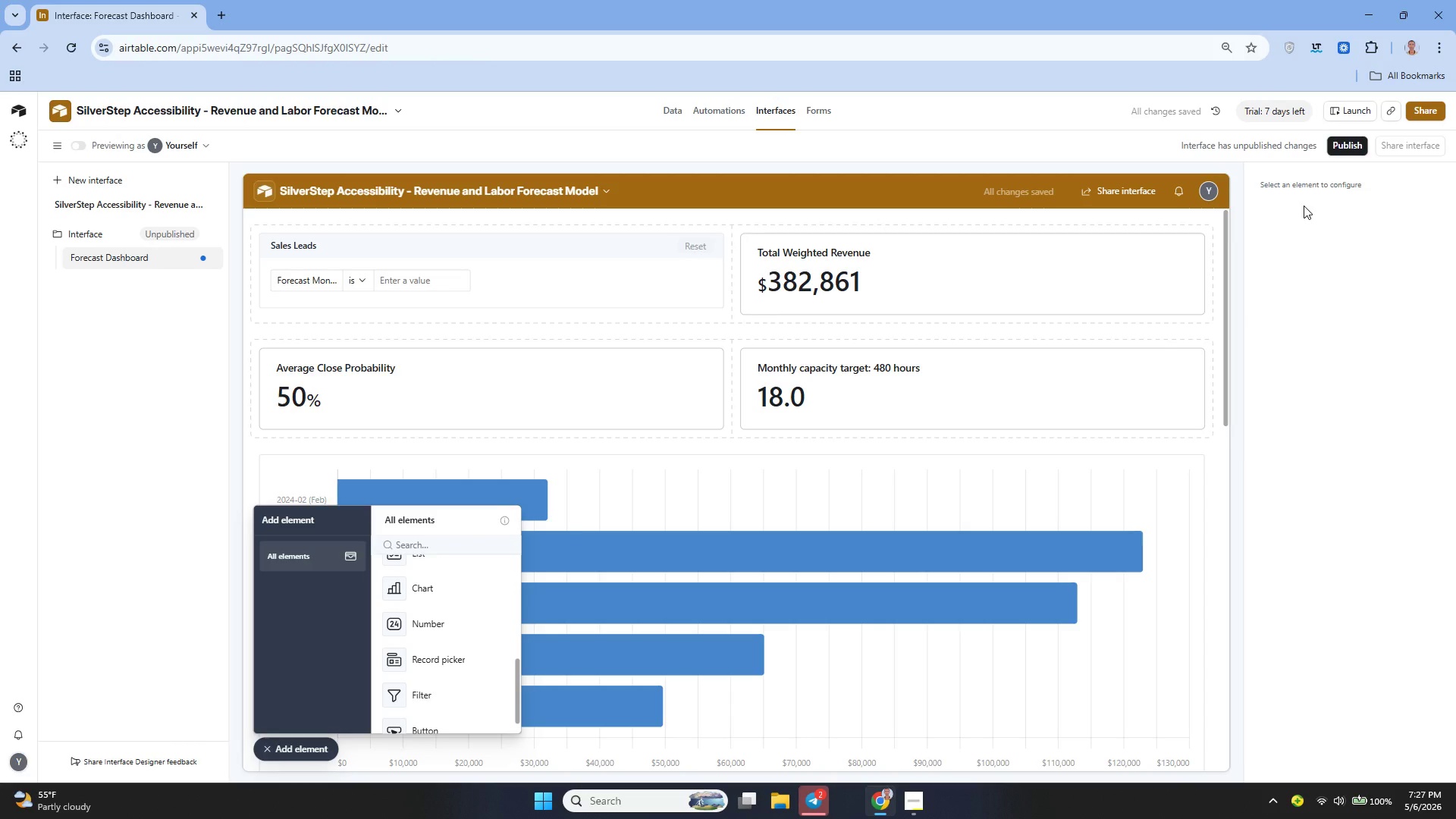 
wait(8.72)
 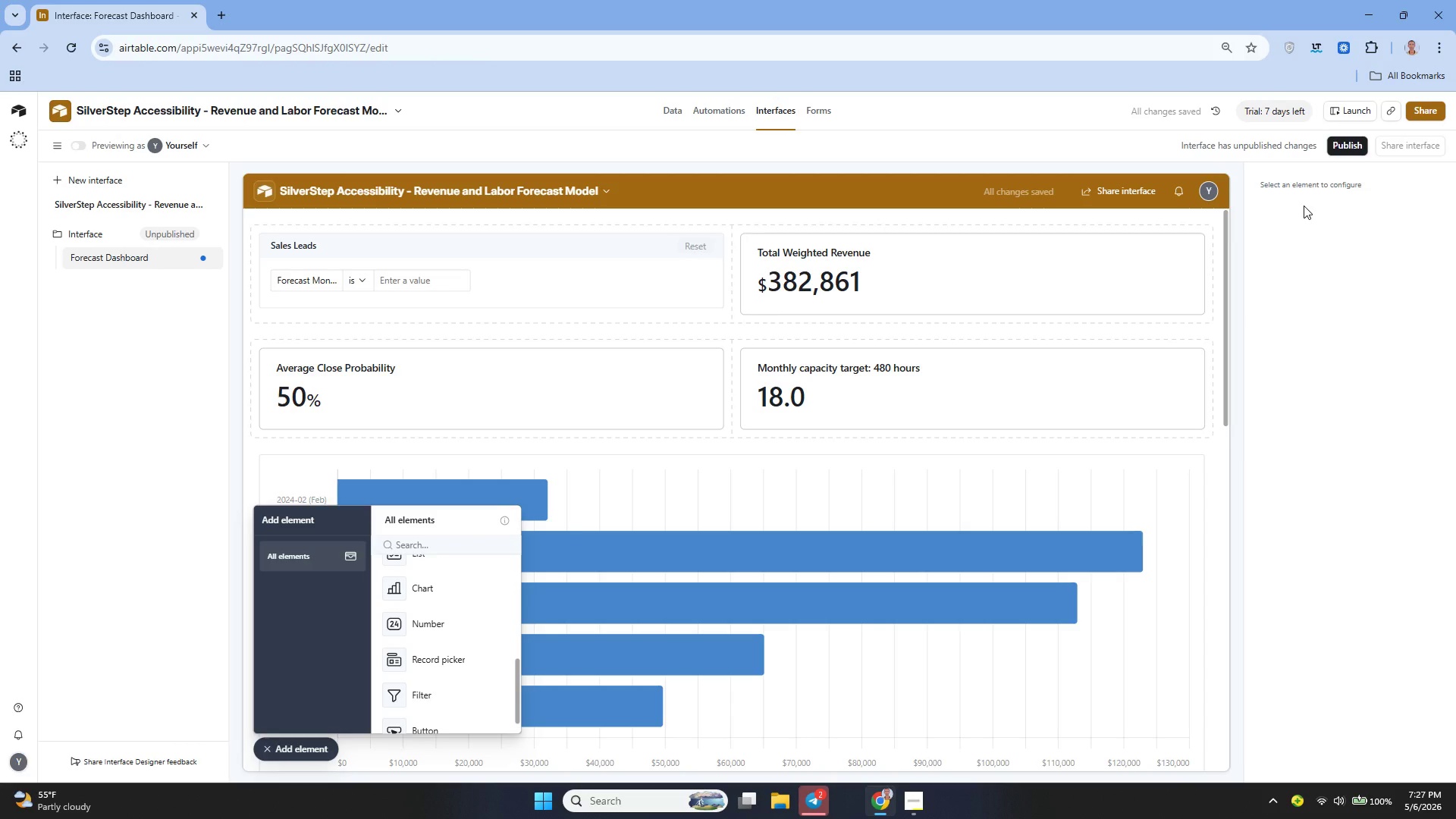 
left_click([1156, 244])
 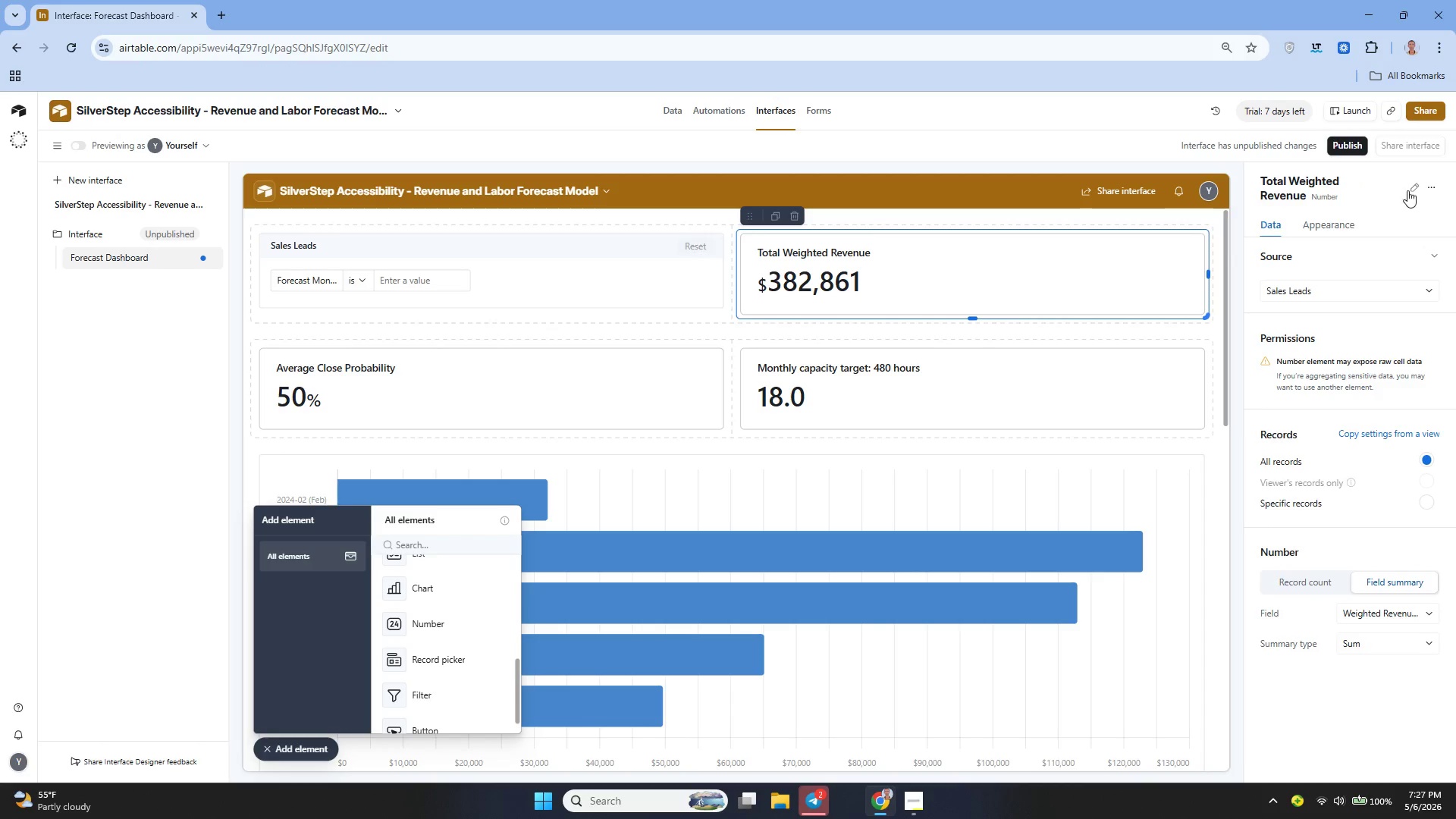 
left_click([1410, 187])
 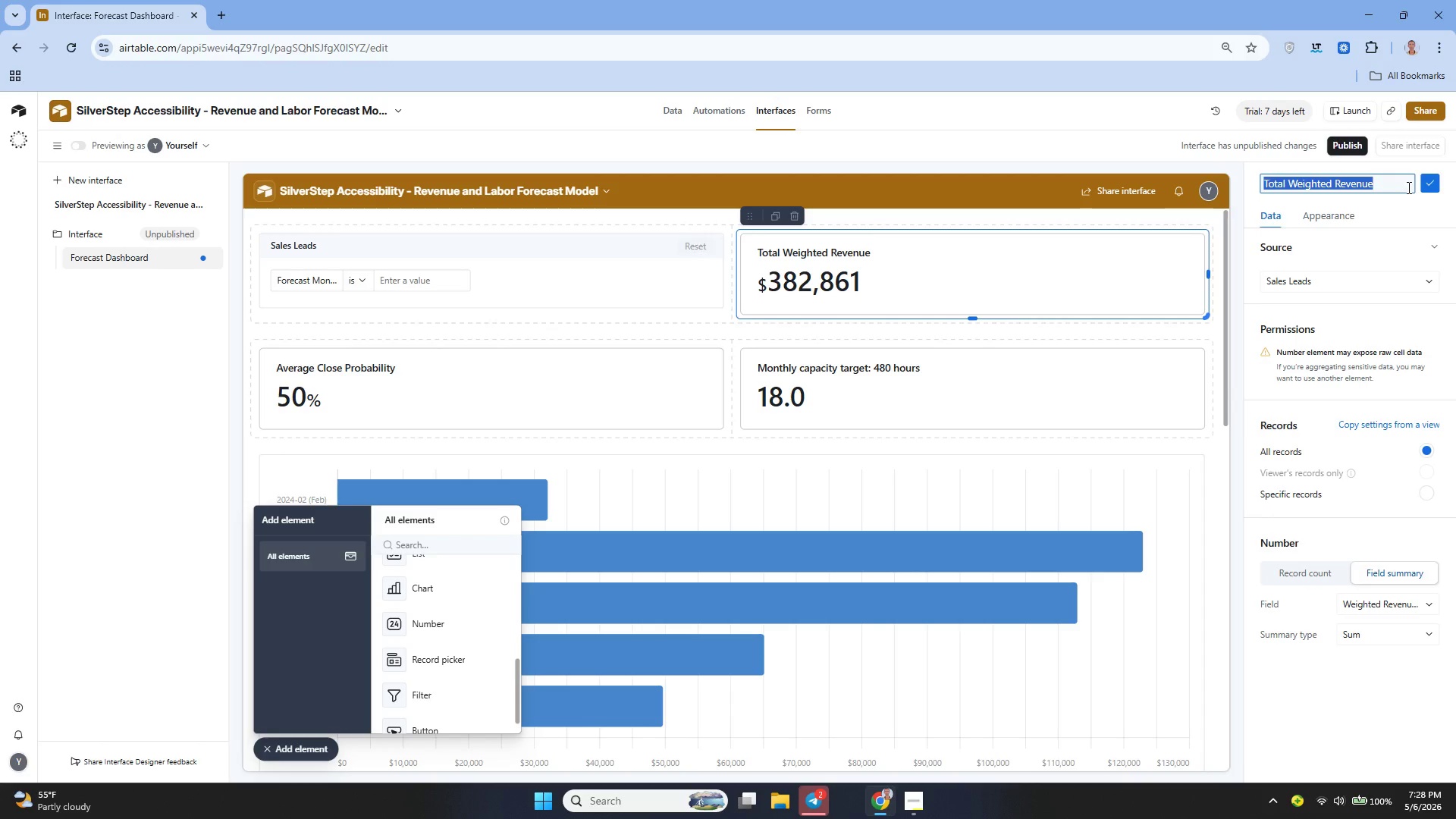 
wait(14.44)
 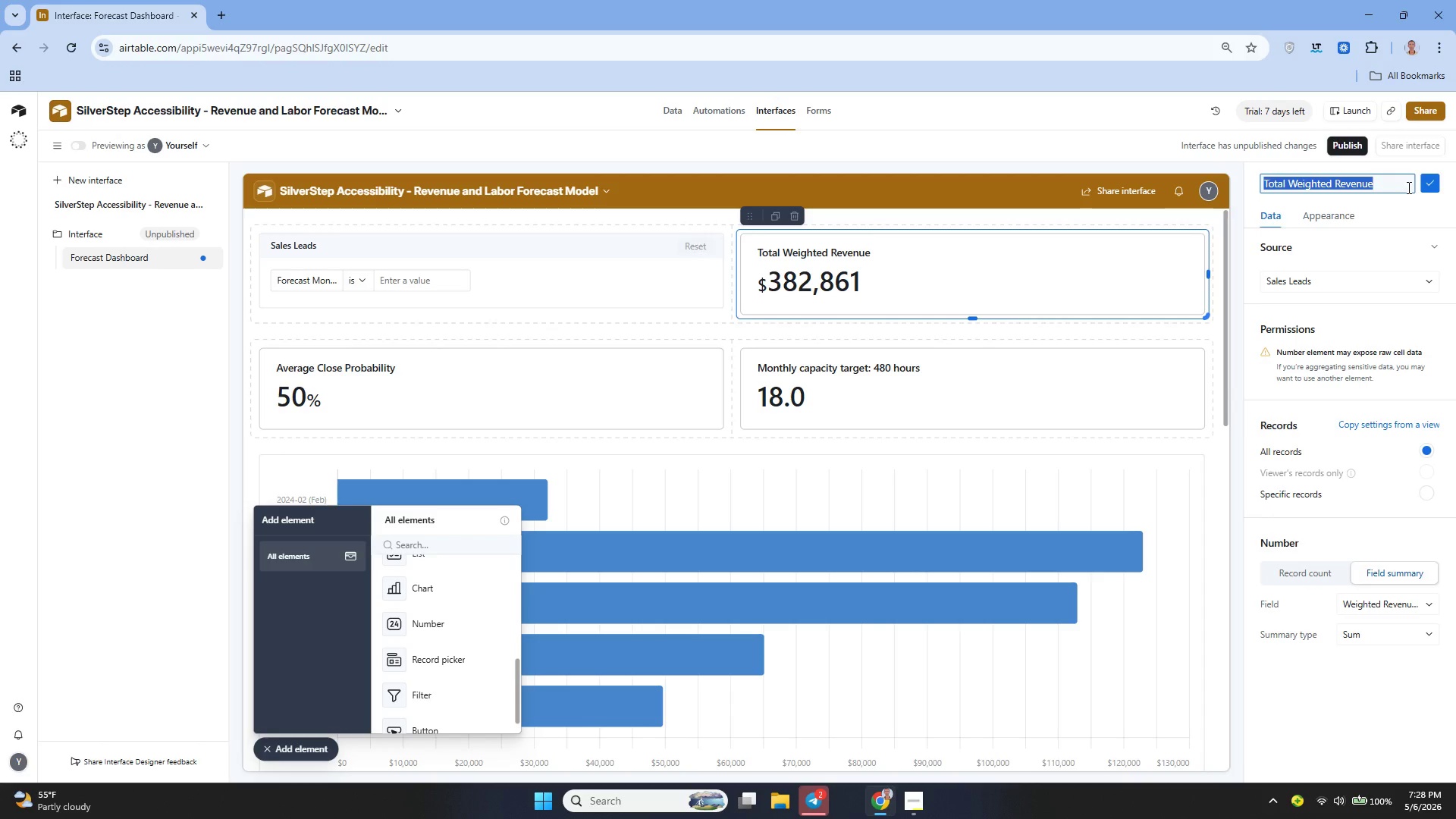 
left_click([1399, 206])
 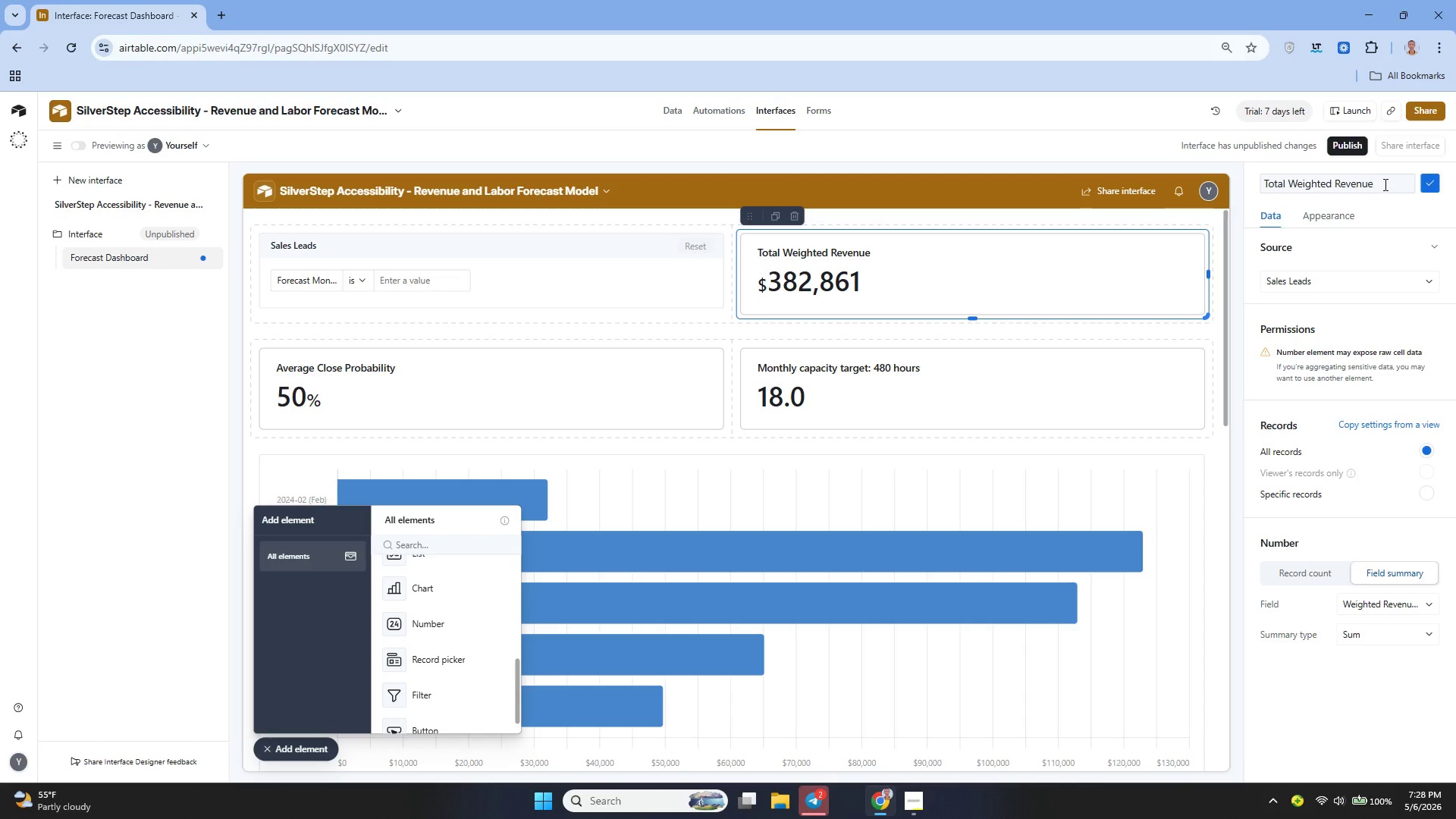 
left_click([1383, 184])
 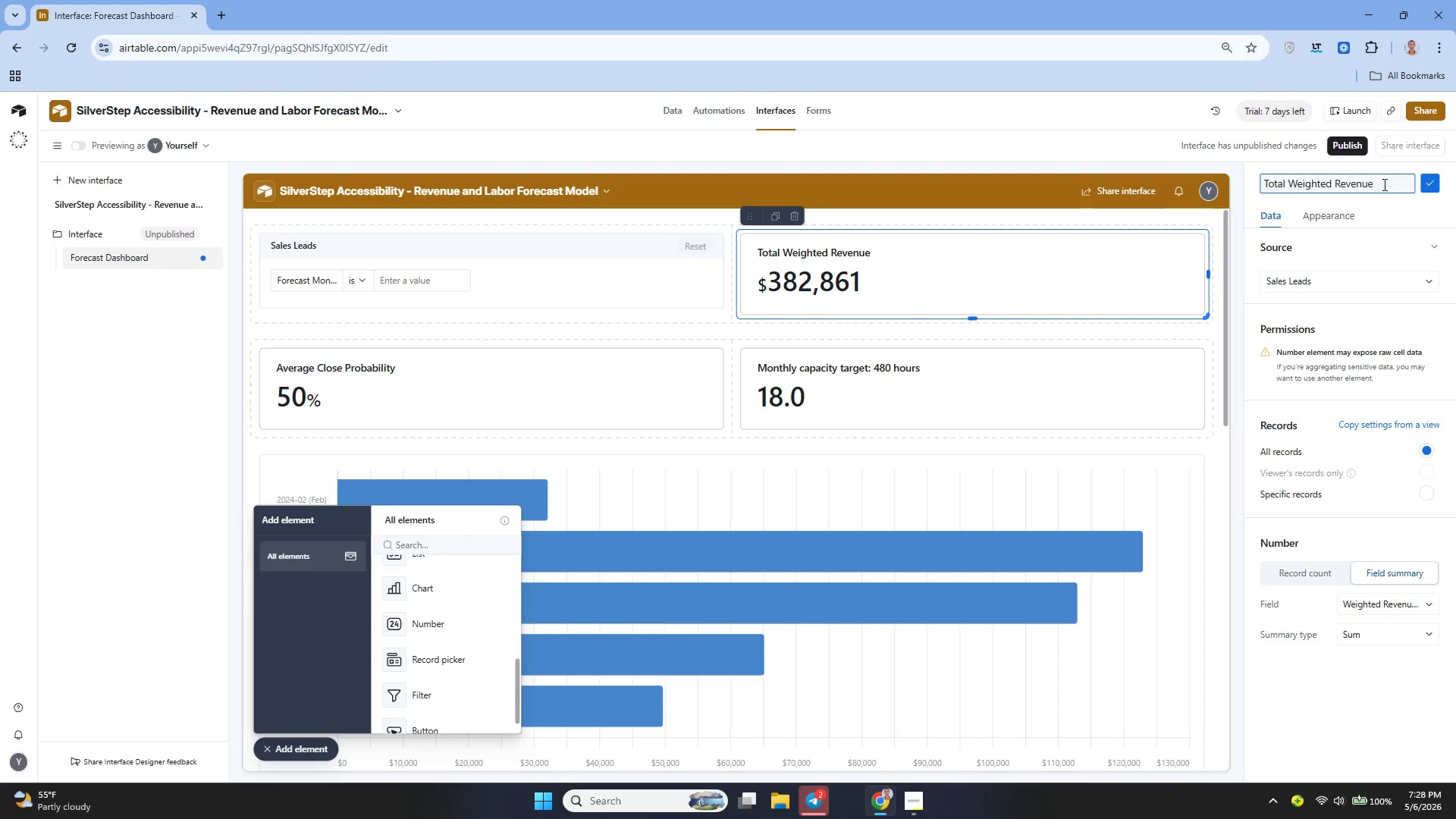 
key(Control+Y)
 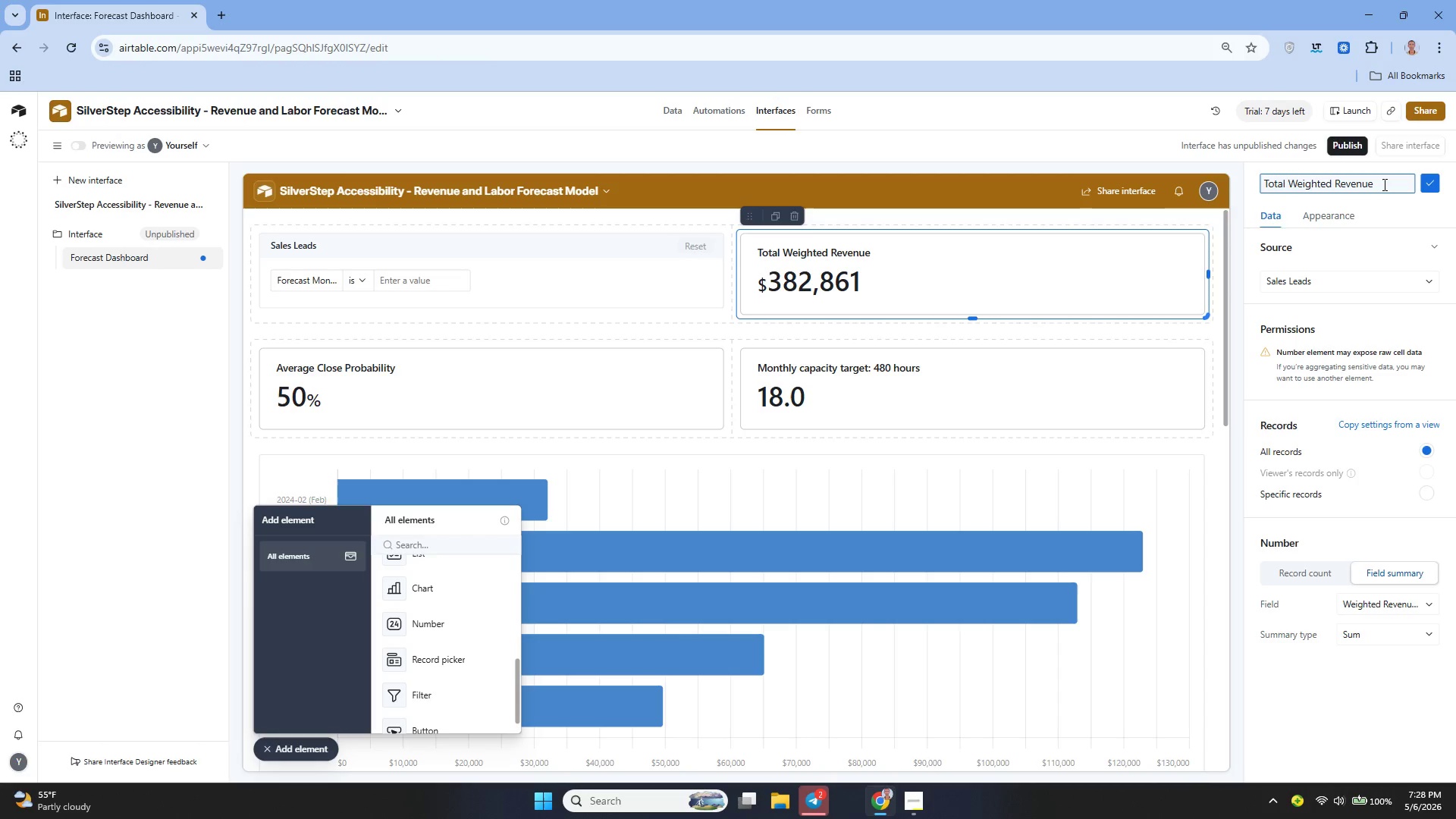 
key(Control+Y)
 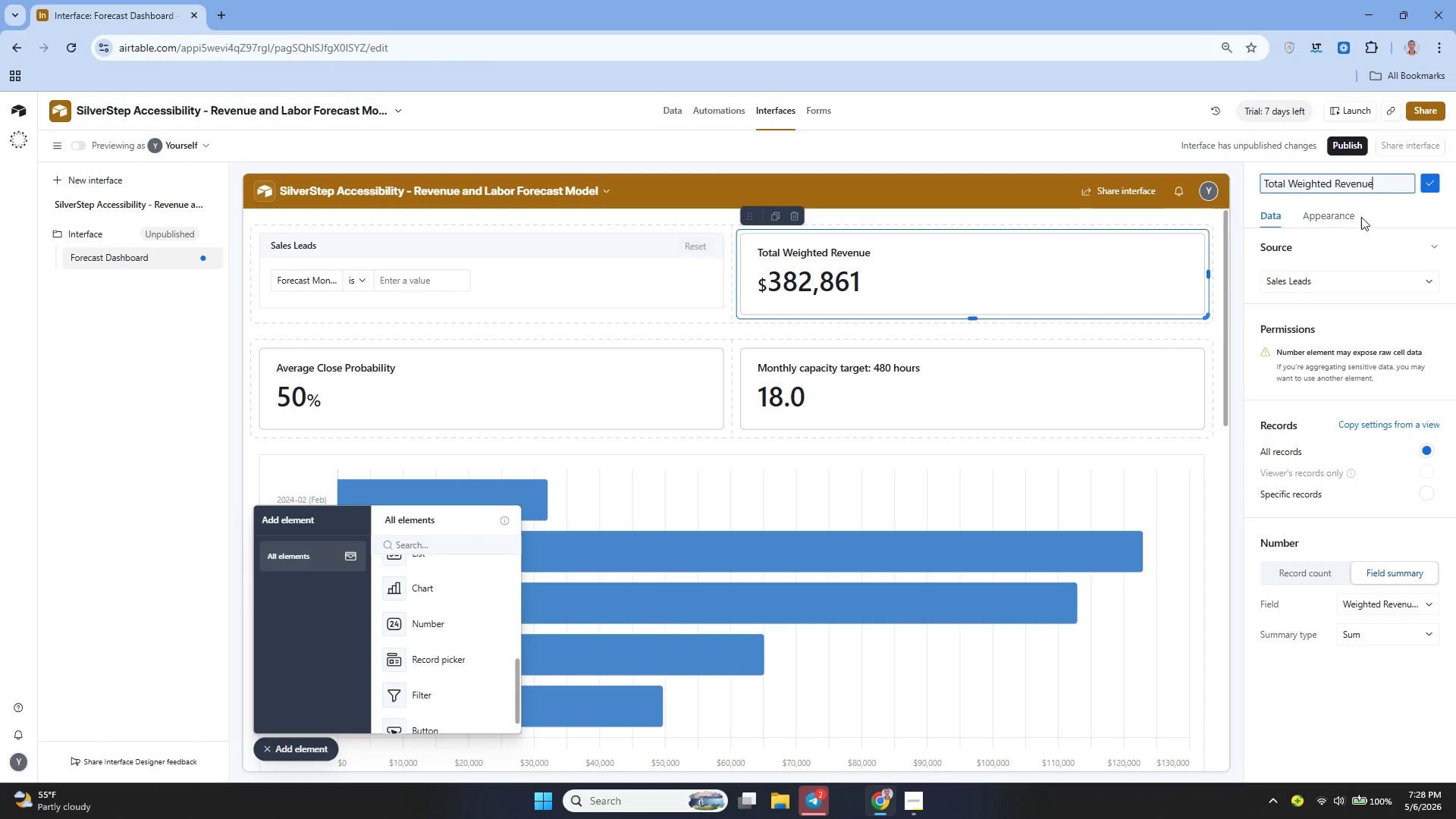 
left_click([1145, 334])
 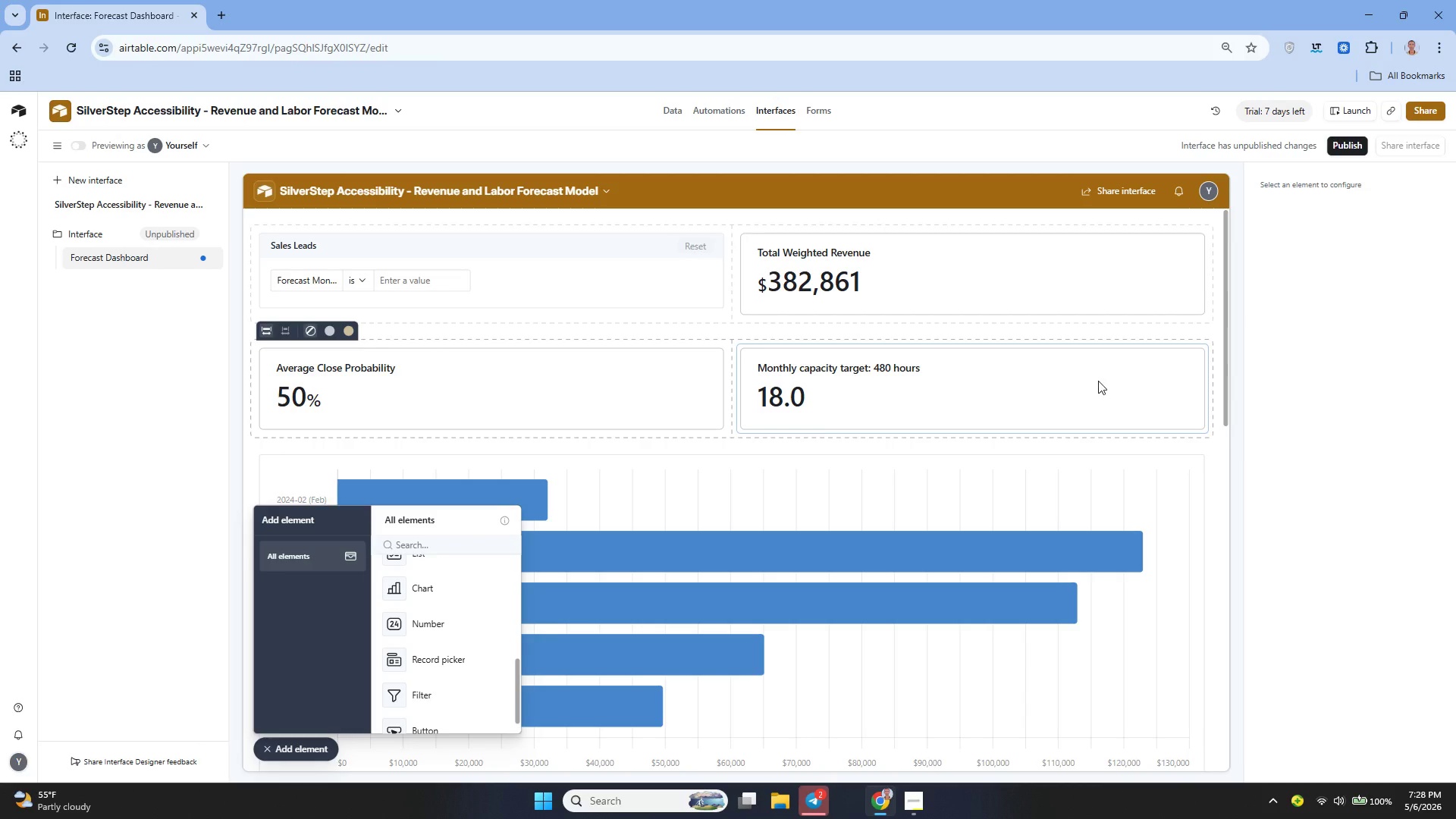 
left_click([1093, 382])
 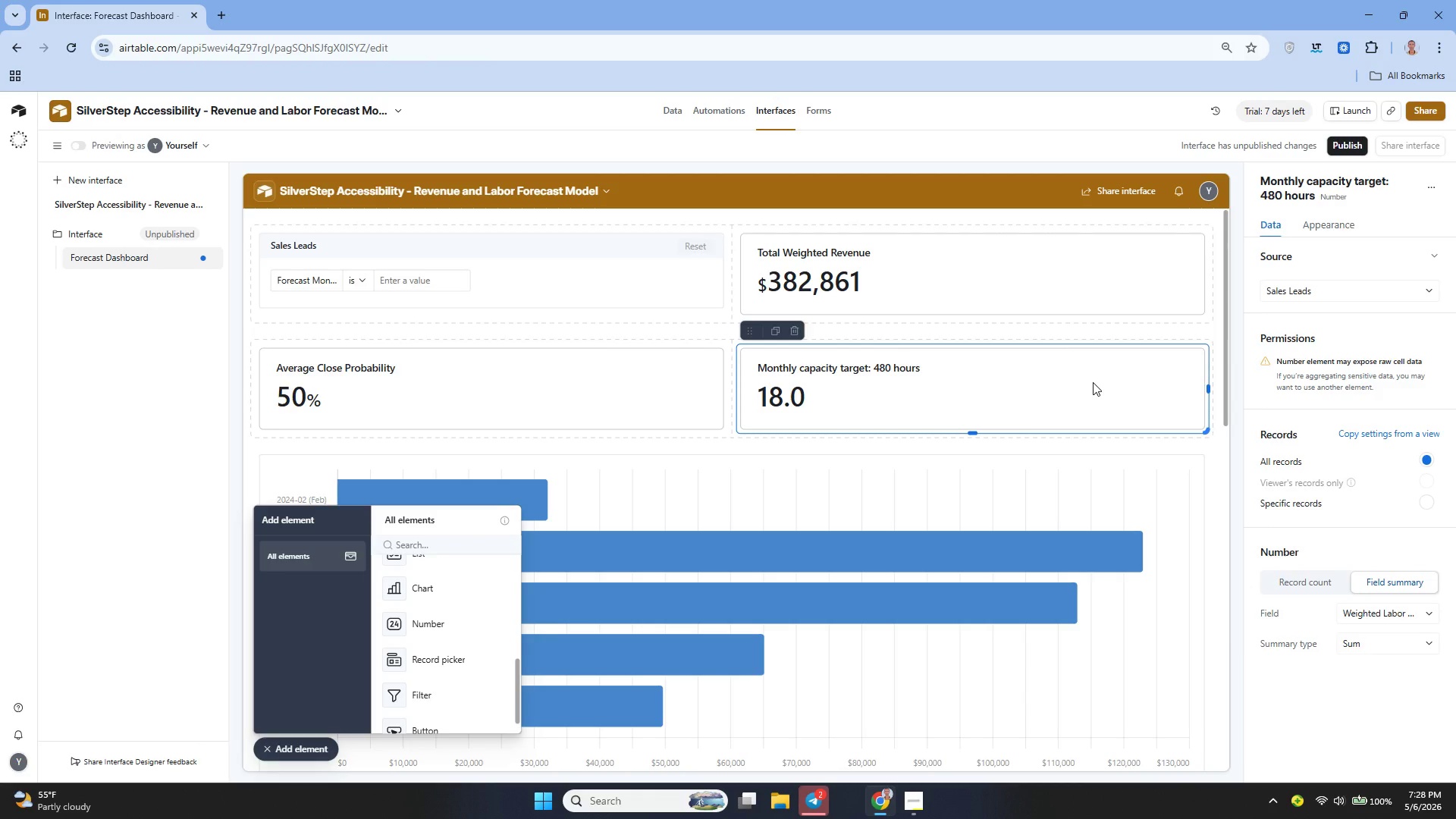 
wait(8.7)
 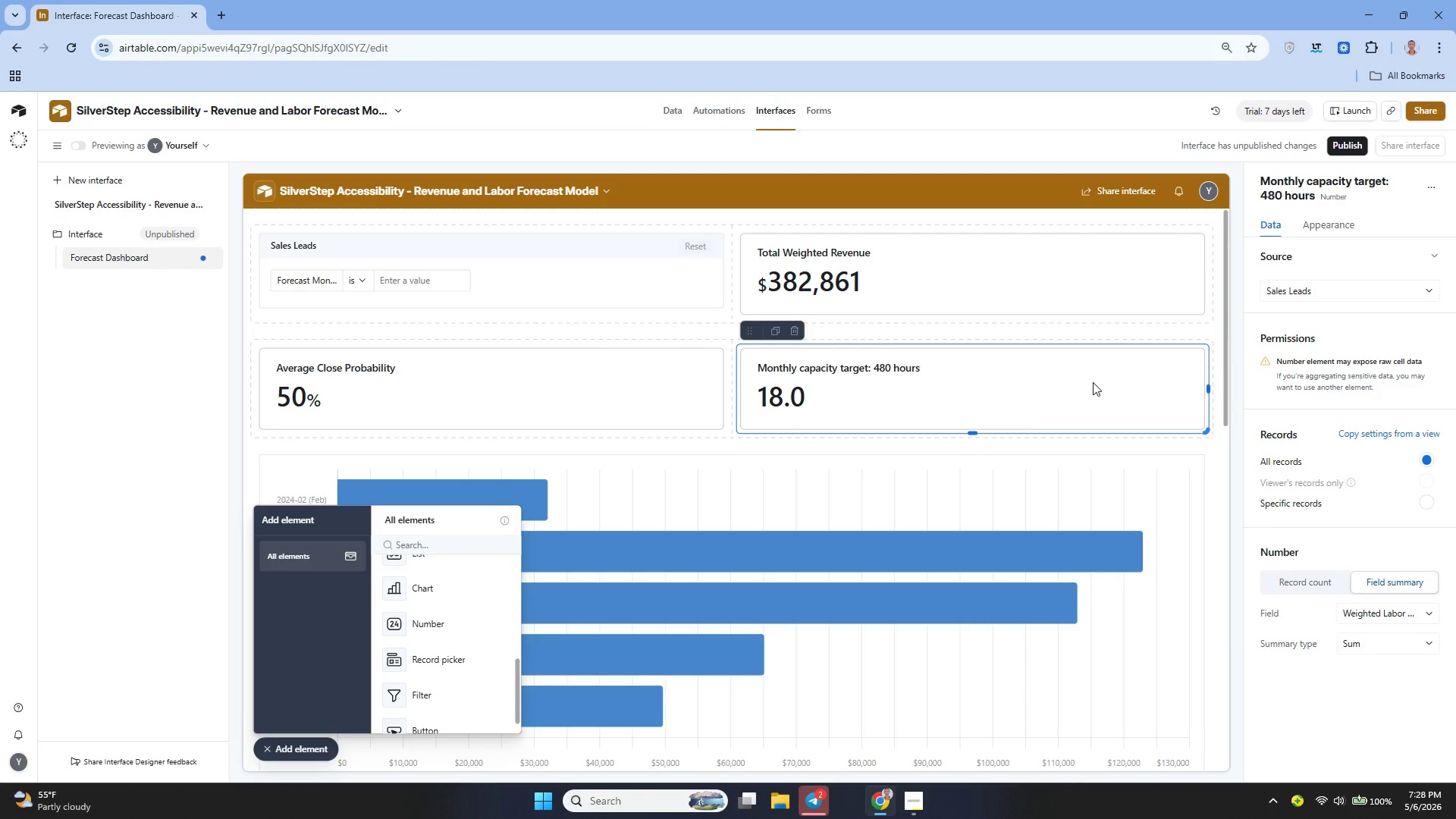 
left_click([1409, 188])
 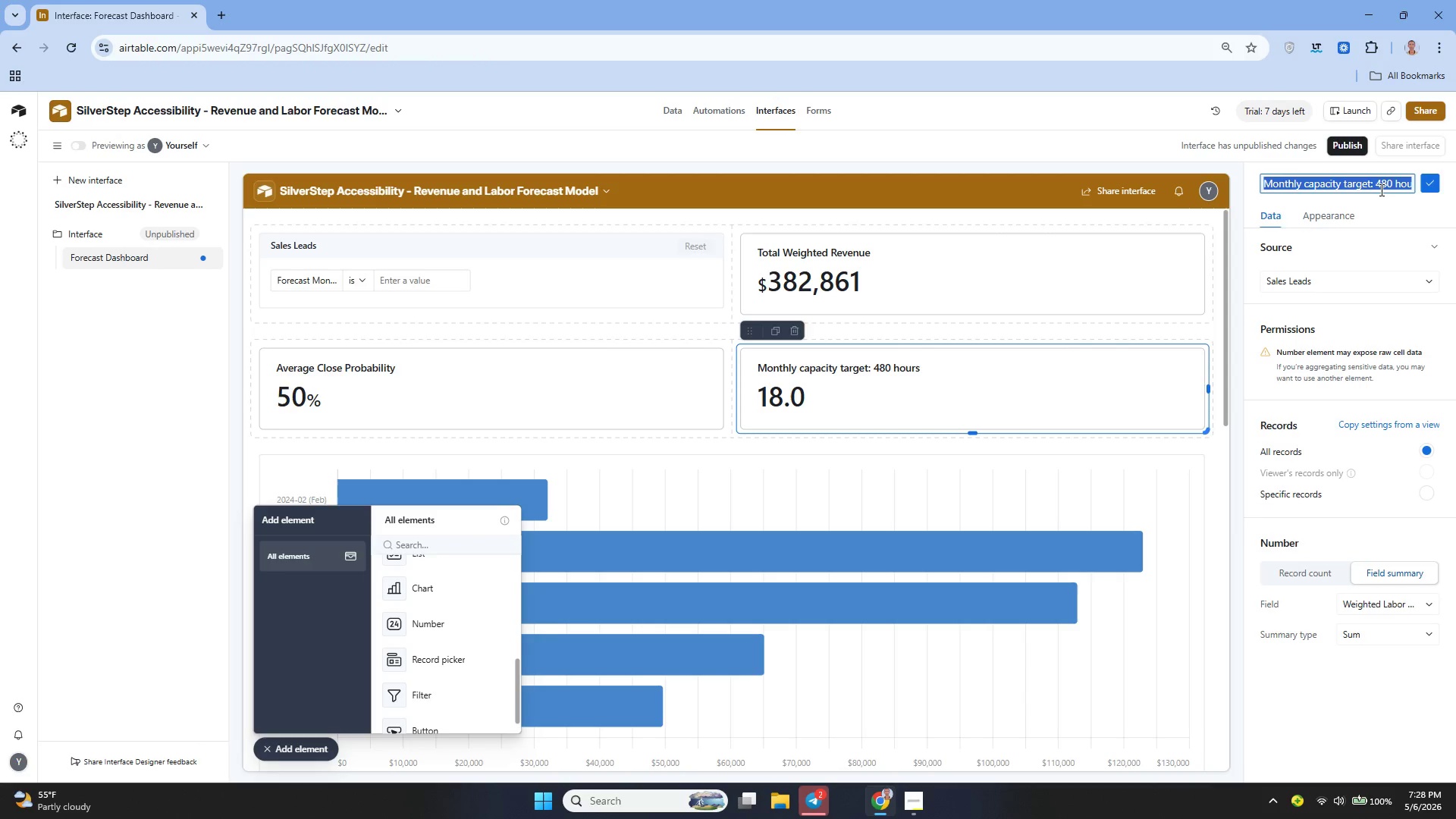 
key(Control+X)
 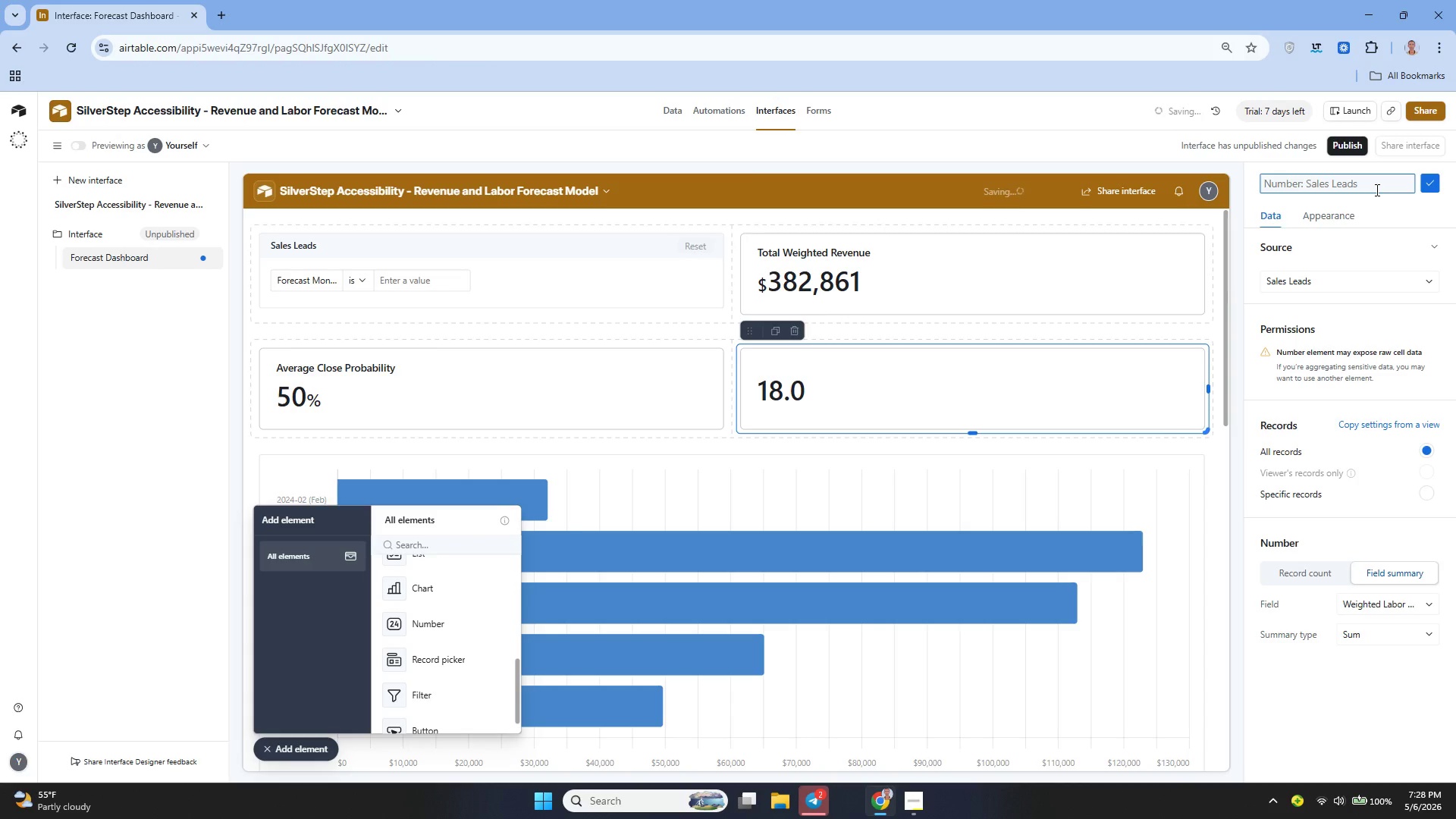 
type(Total Projected Labor Demand)
 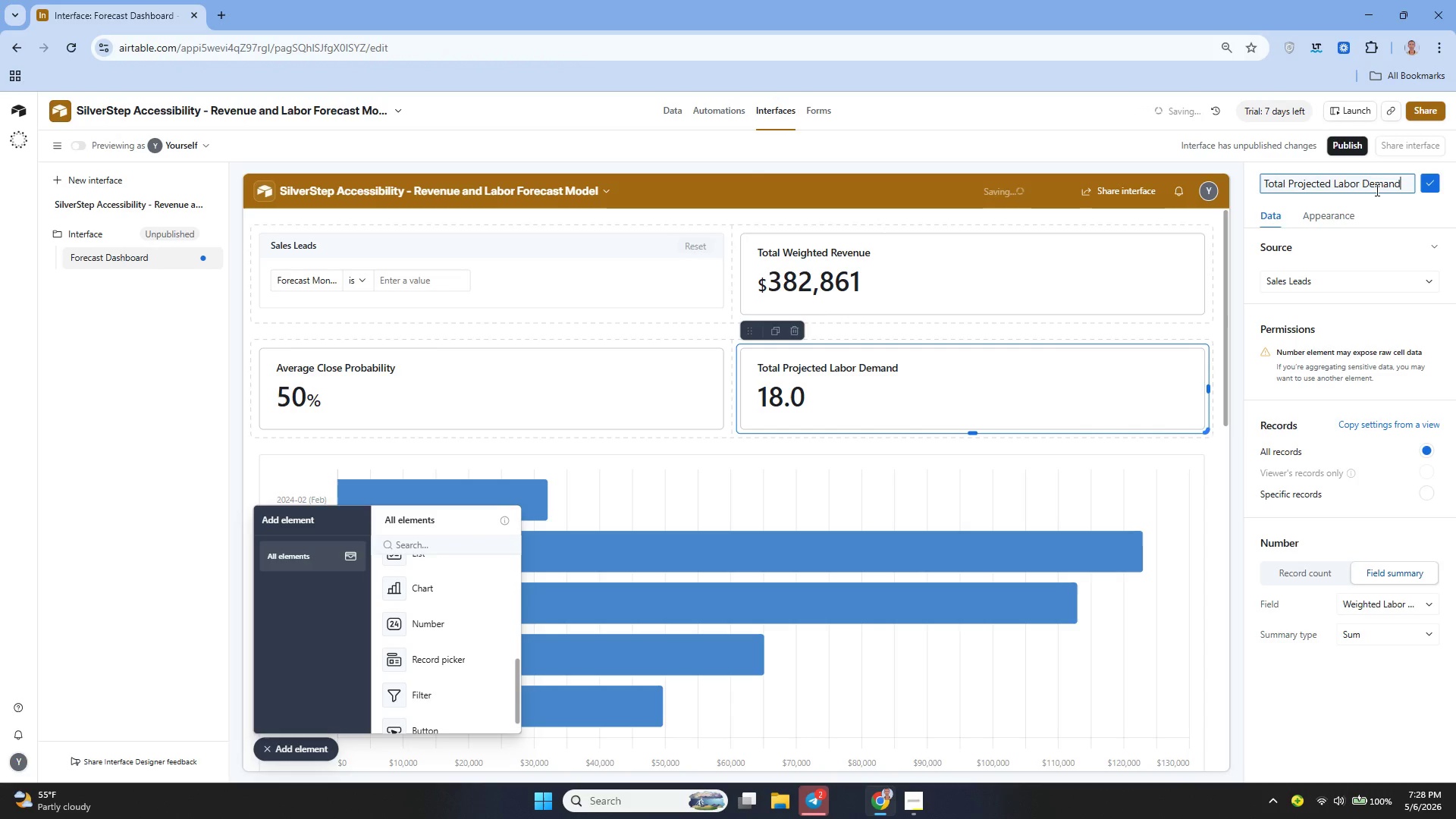 
left_click([1423, 177])
 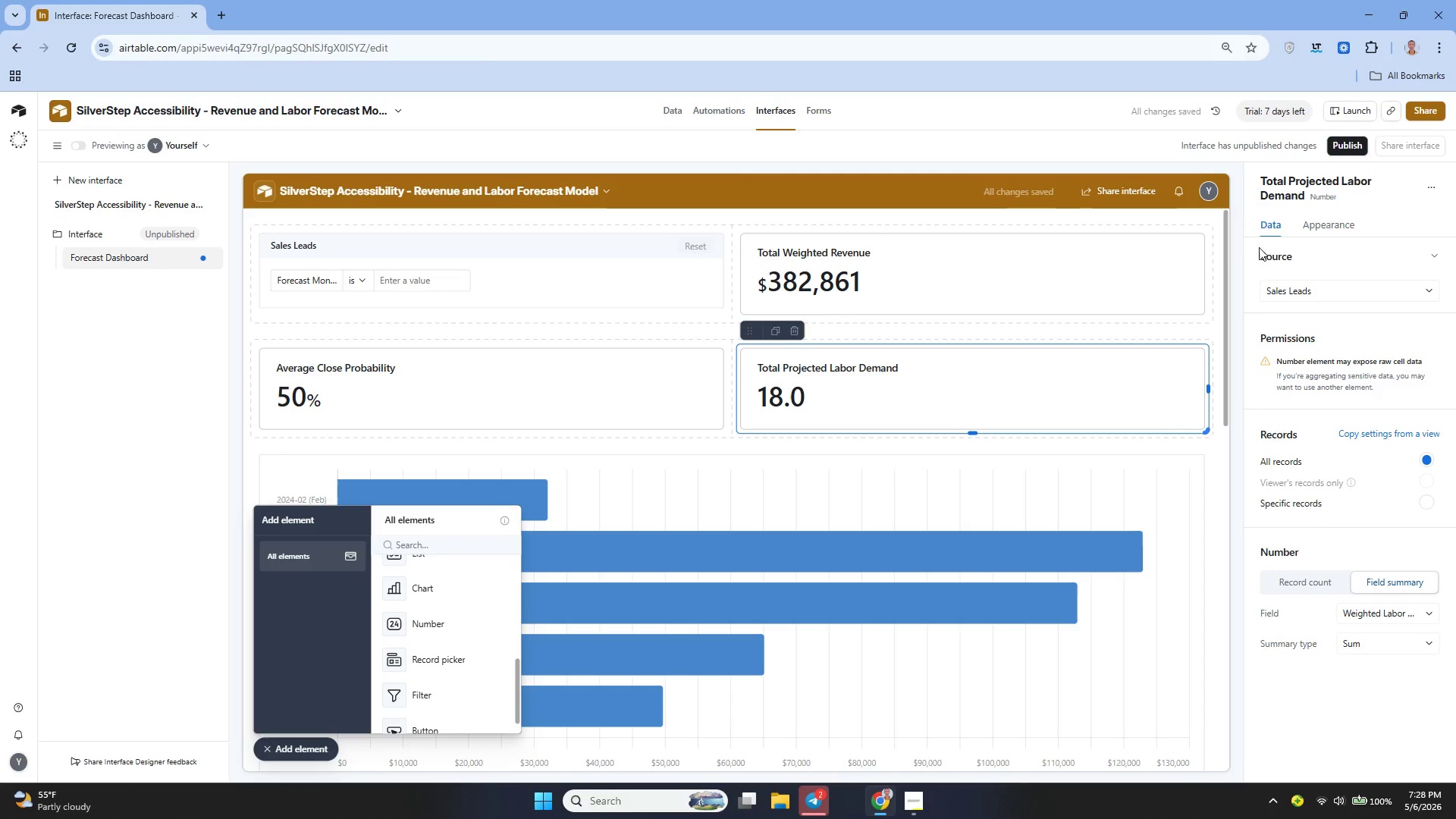 
left_click([1330, 231])
 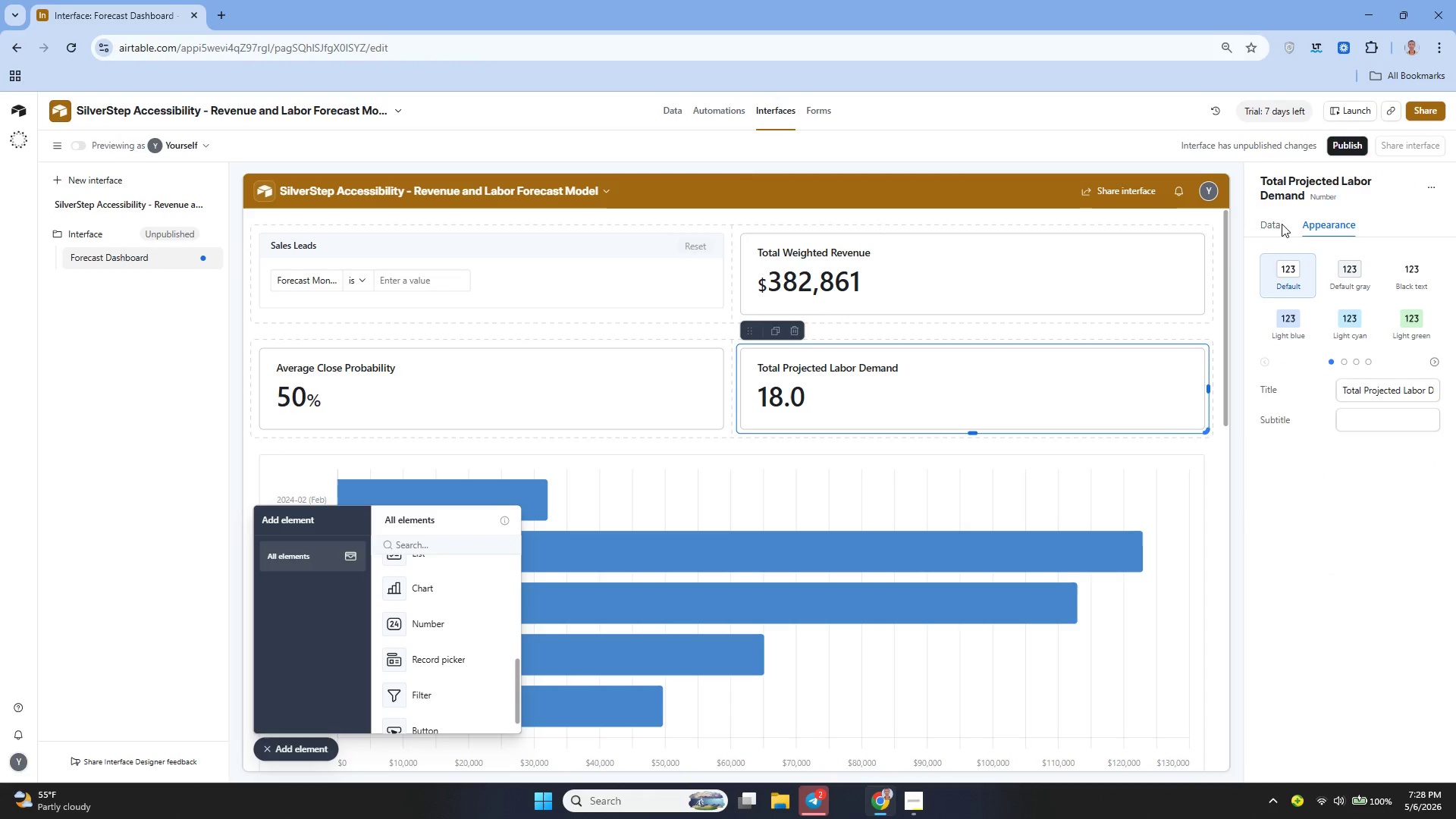 
left_click([1270, 221])
 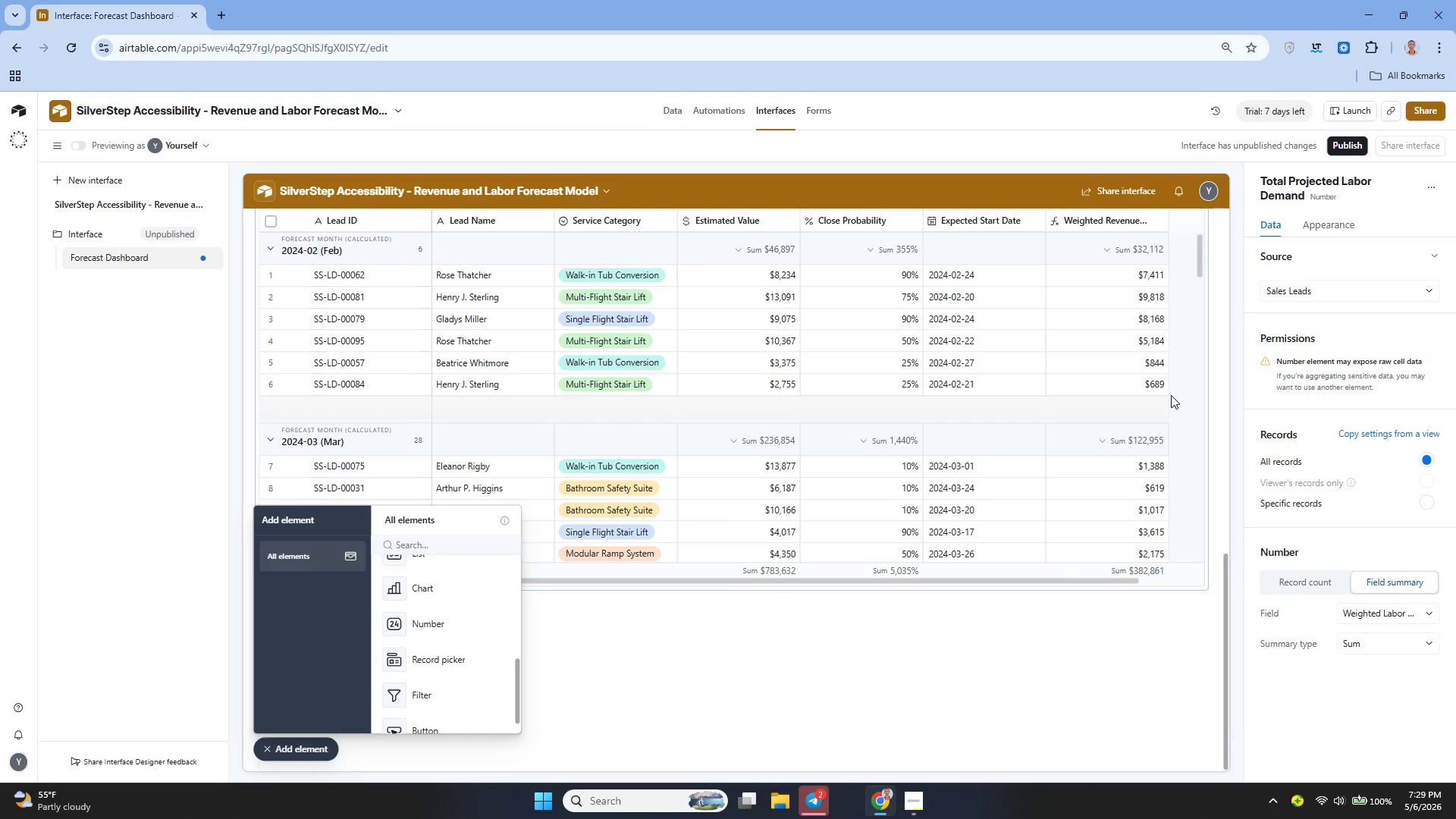 
wait(43.28)
 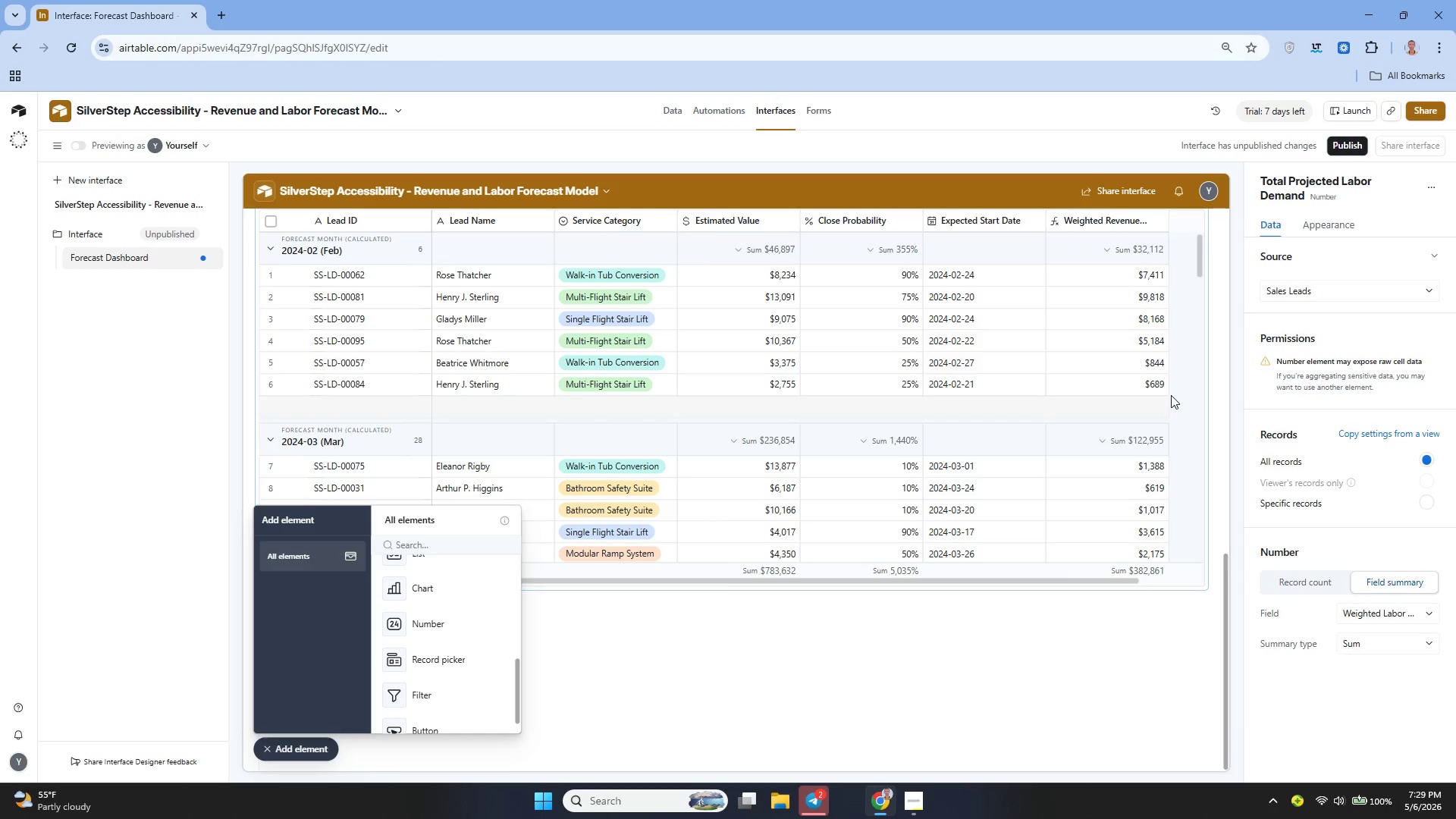 
left_click([508, 240])
 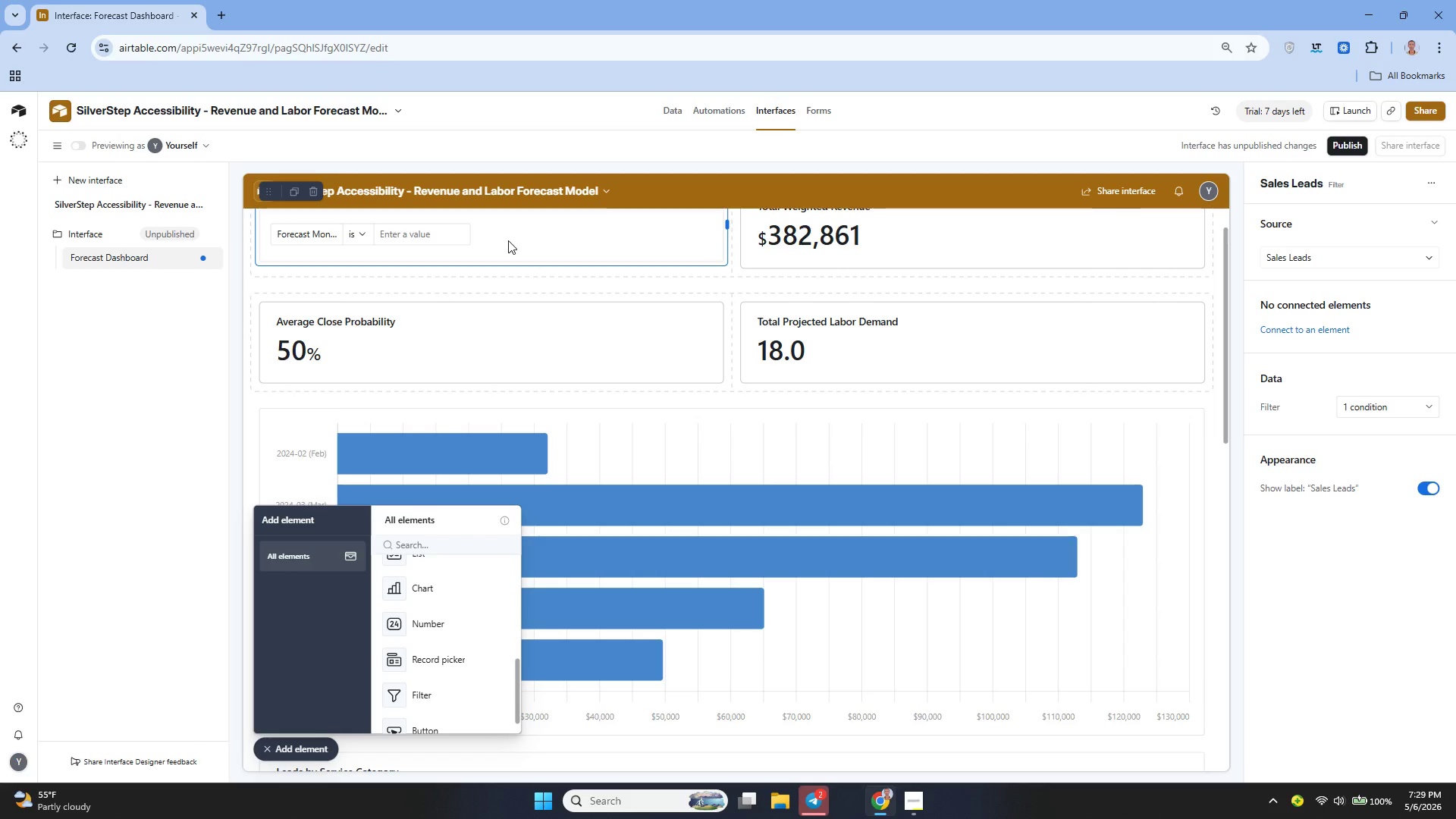 
wait(22.64)
 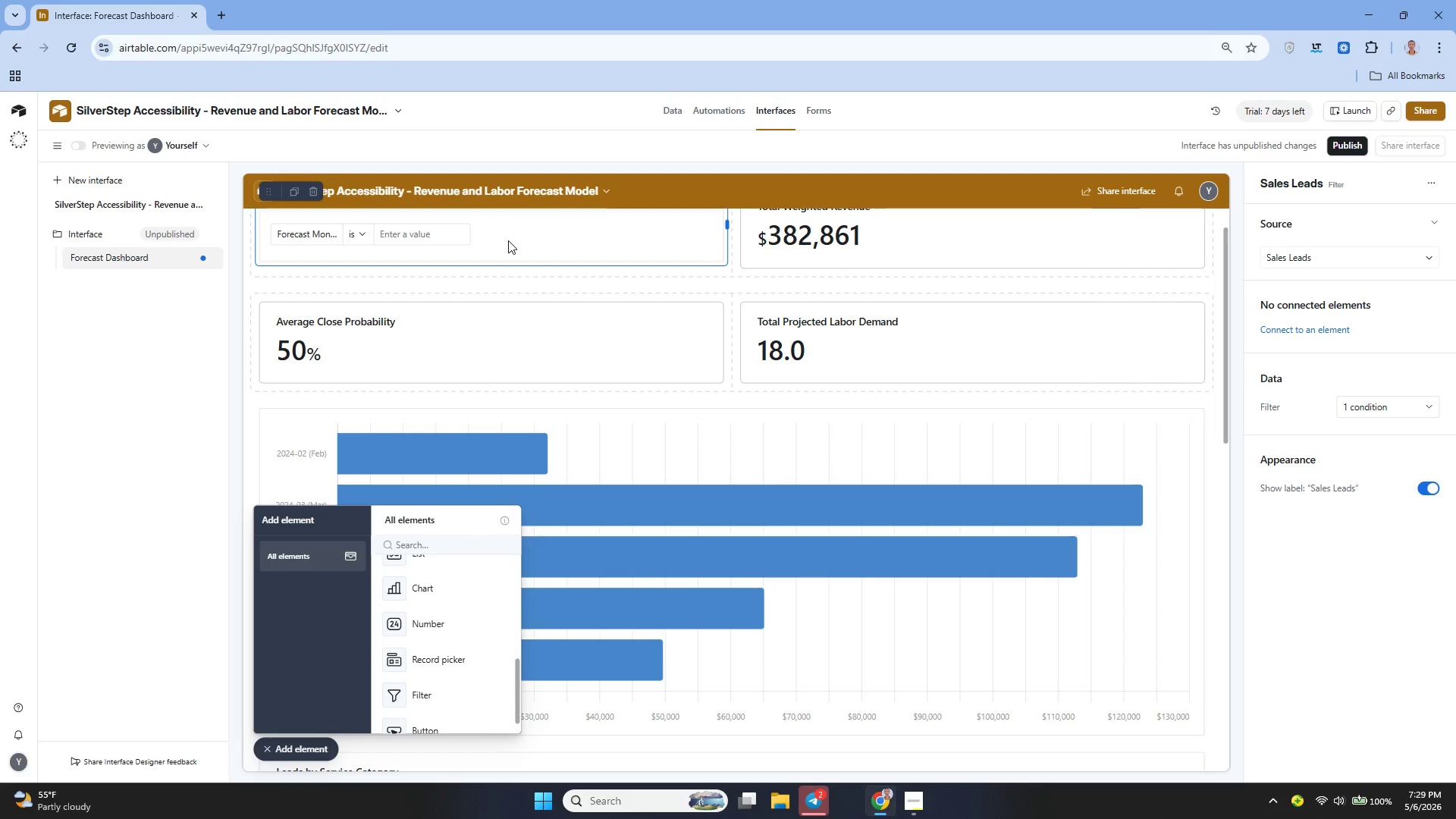 
left_click([906, 791])